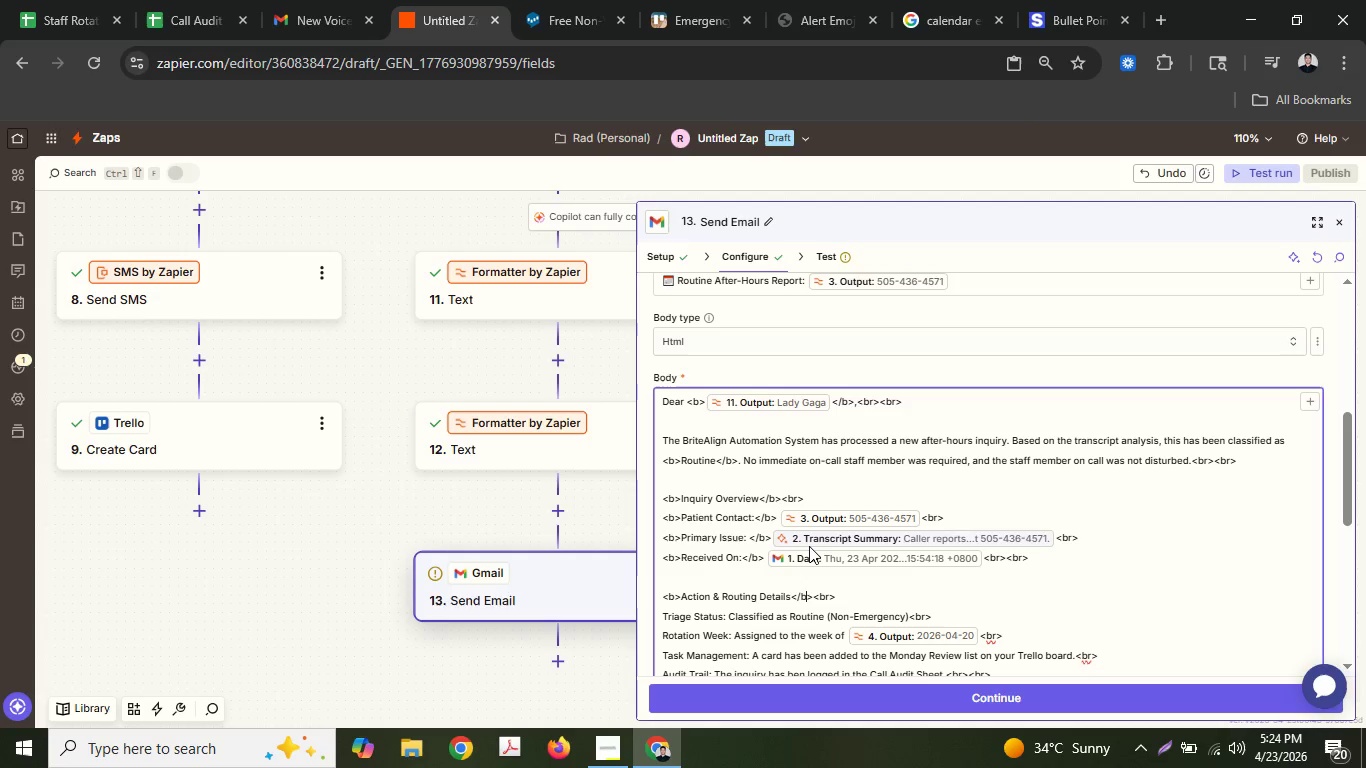 
hold_key(key=ArrowRight, duration=0.7)
 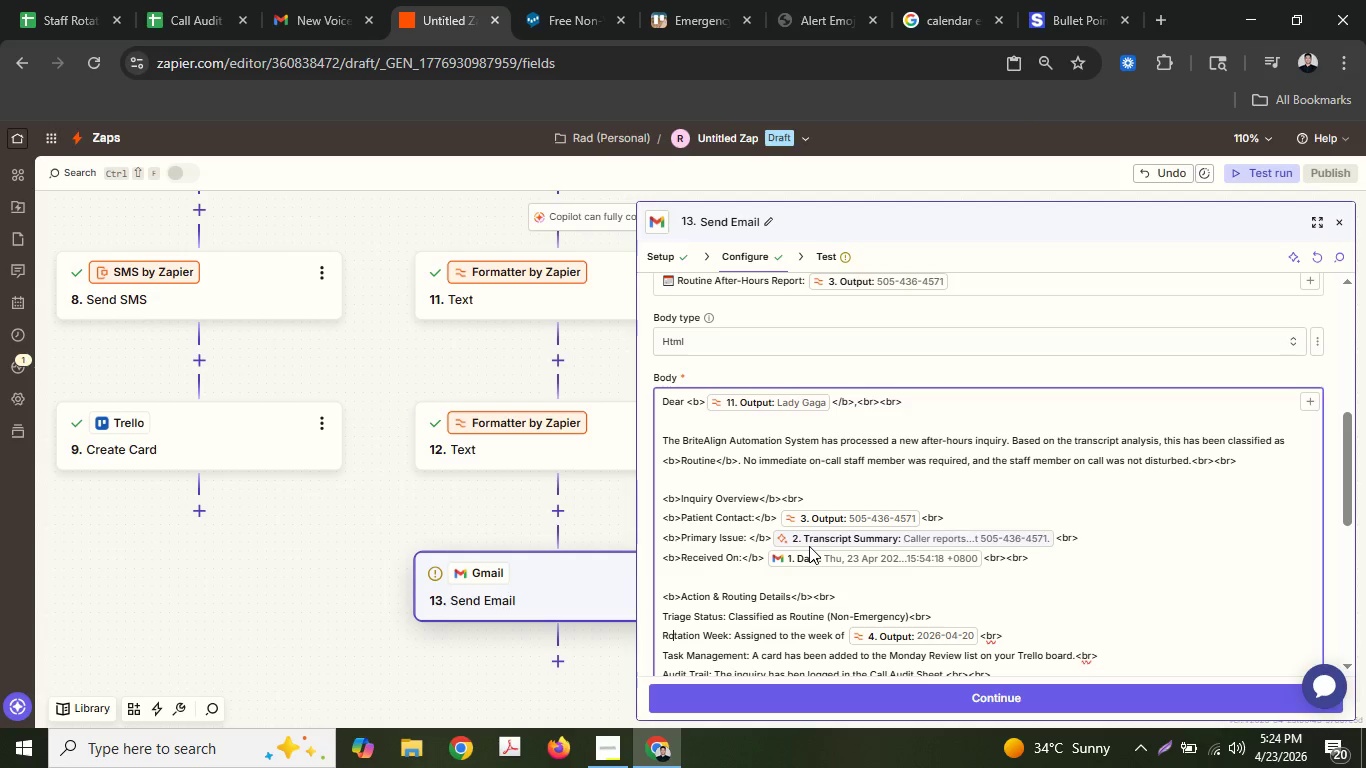 
hold_key(key=ArrowRight, duration=8.86)
 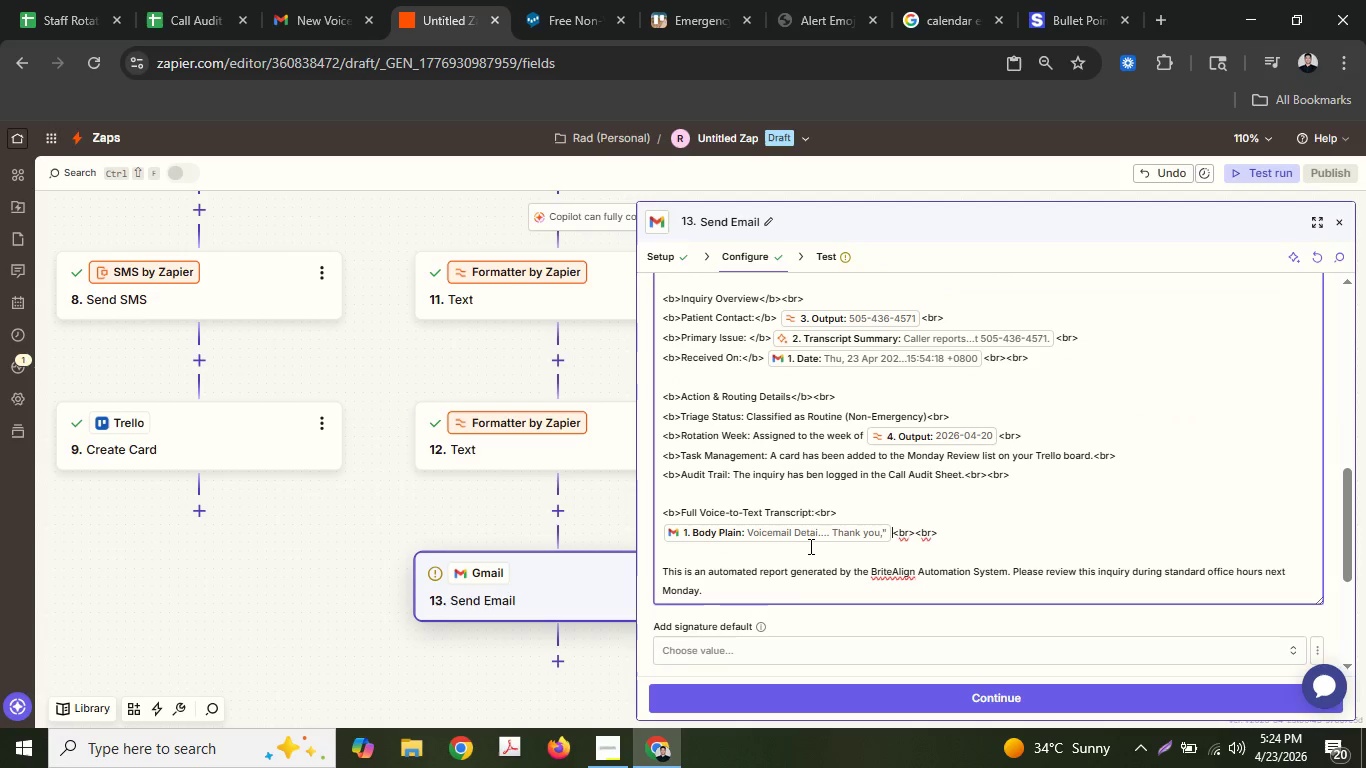 
key(ArrowDown)
 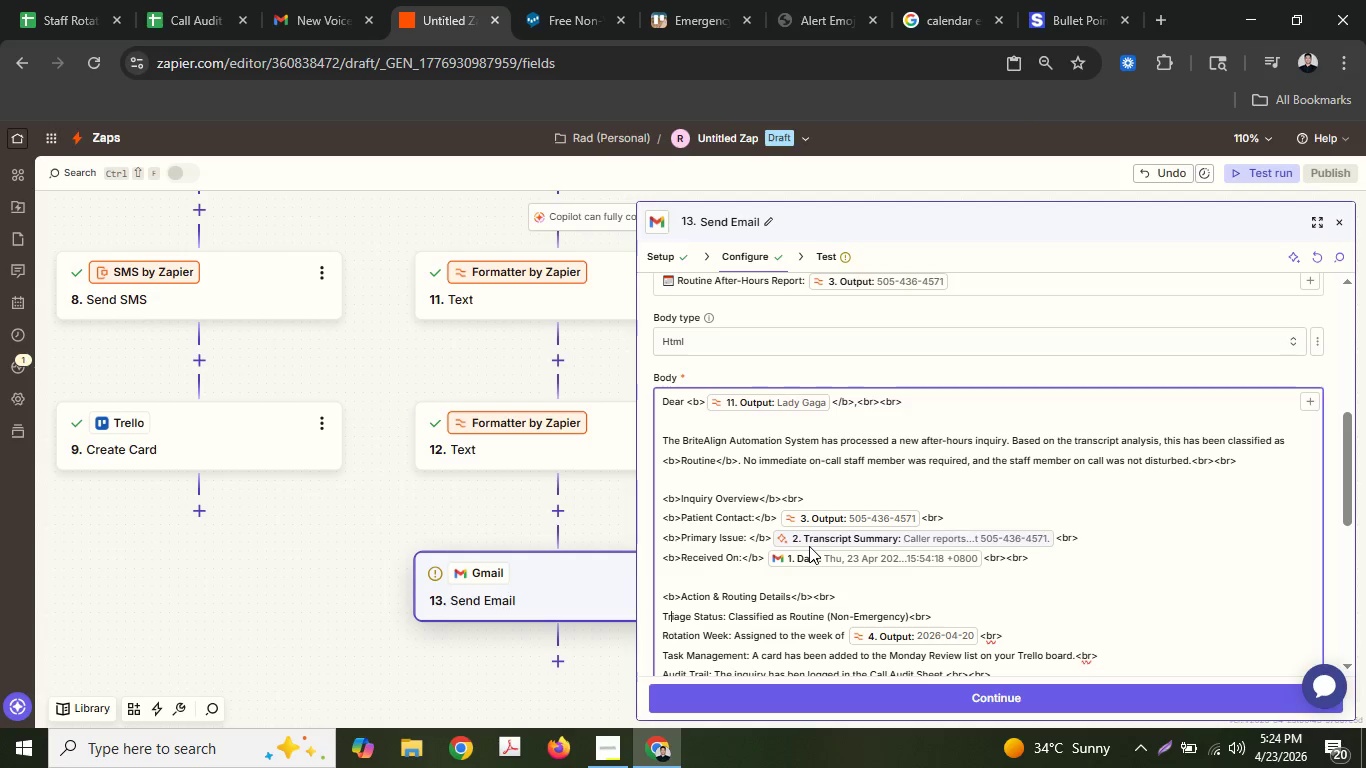 
key(ArrowUp)
 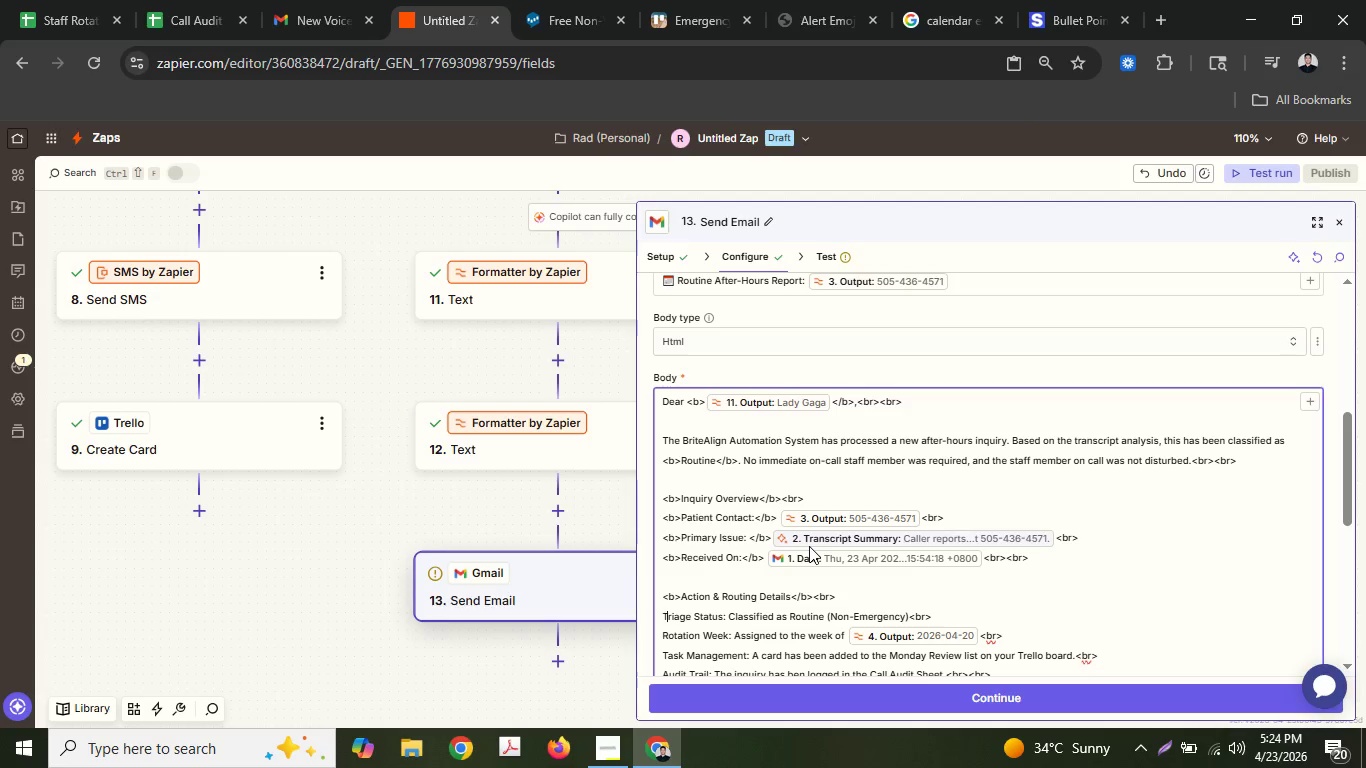 
key(ArrowLeft)
 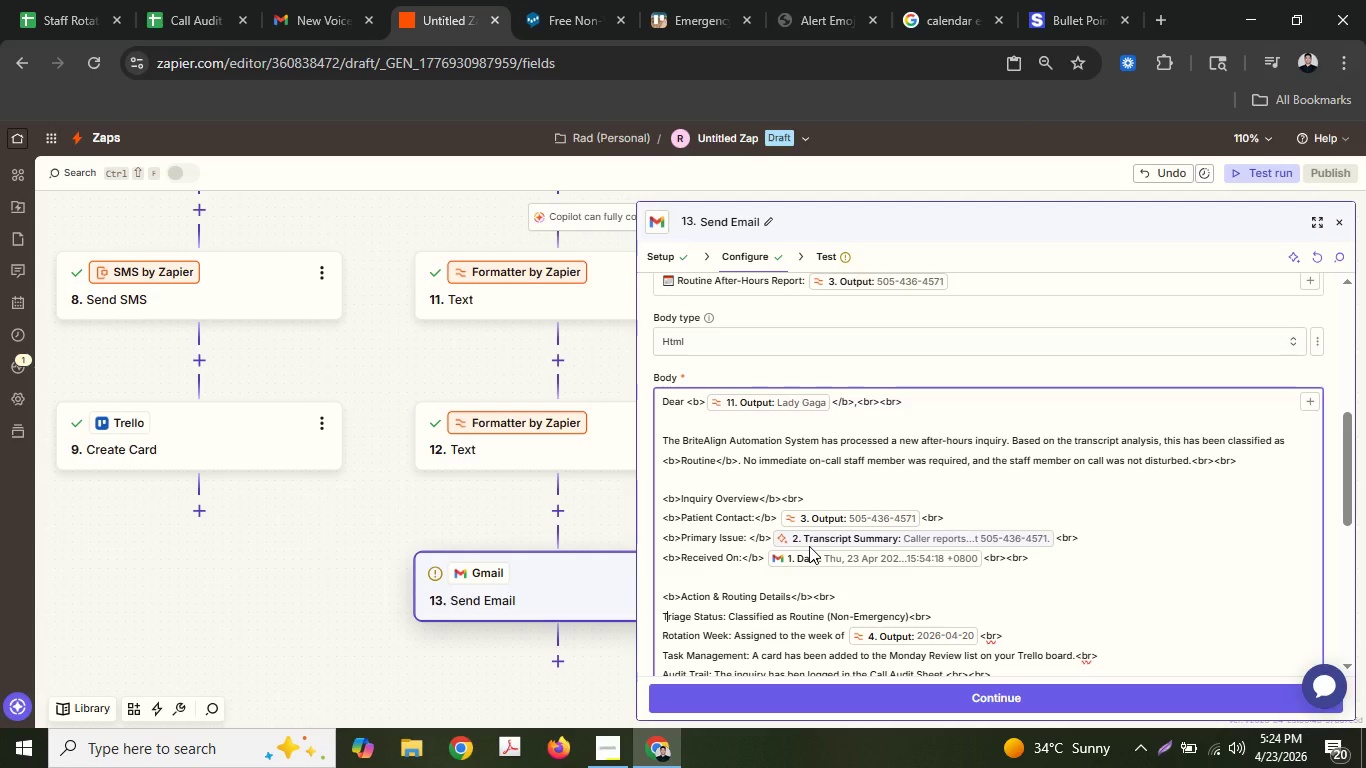 
key(Control+ControlLeft)
 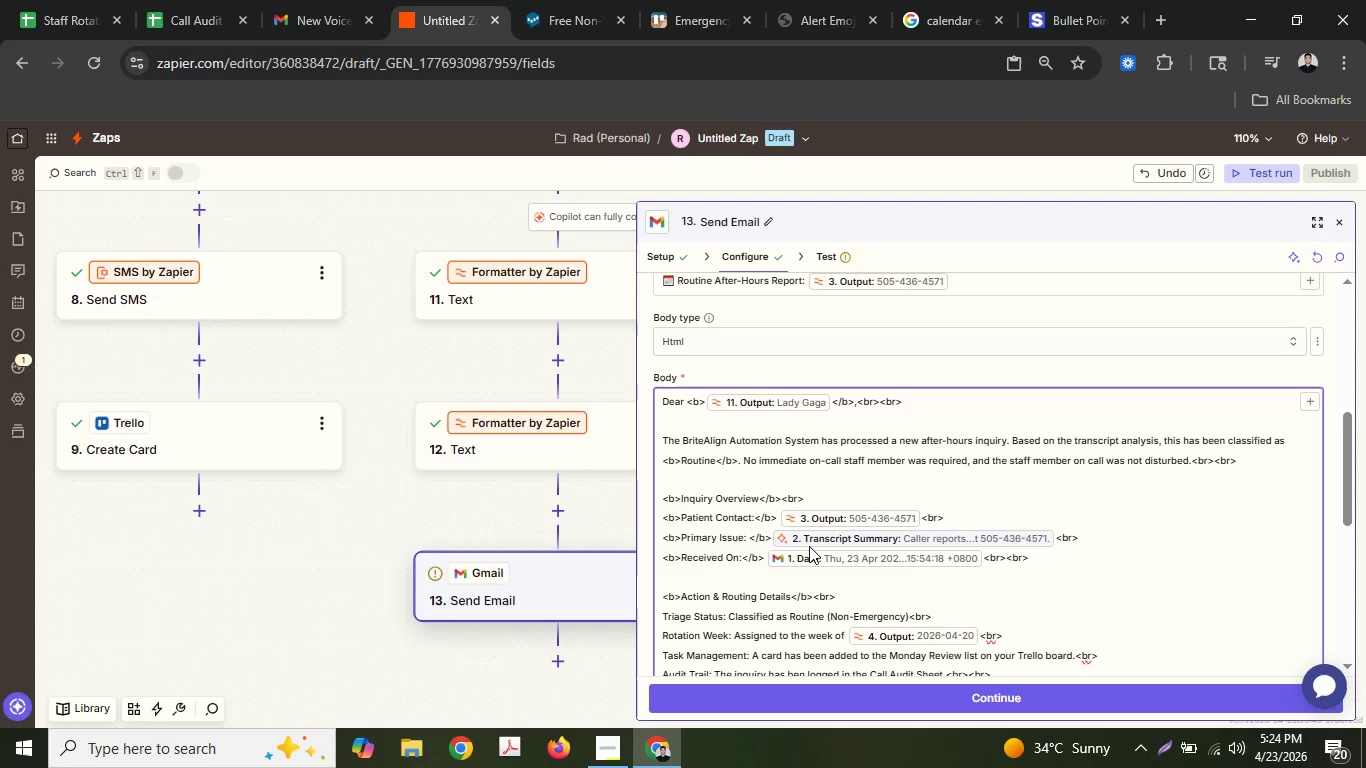 
key(ArrowLeft)
 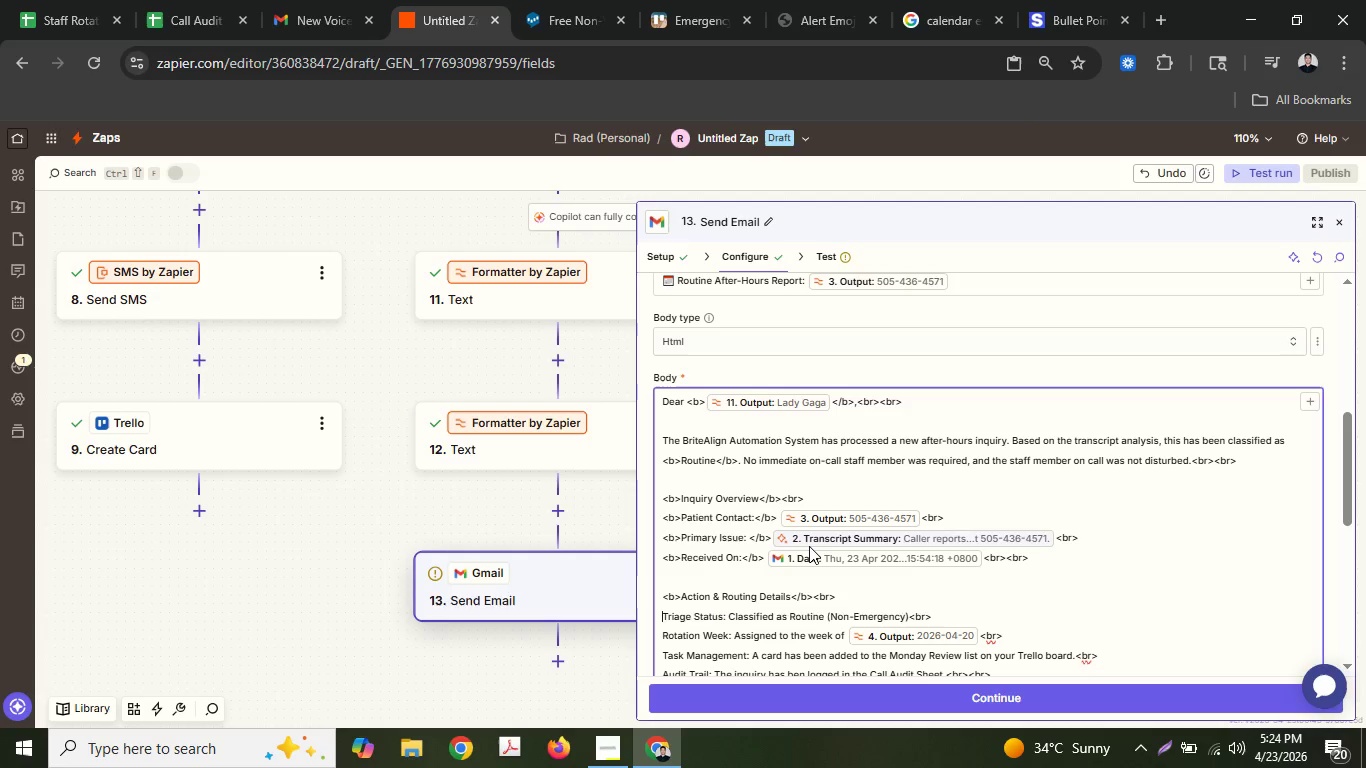 
key(Control+ControlLeft)
 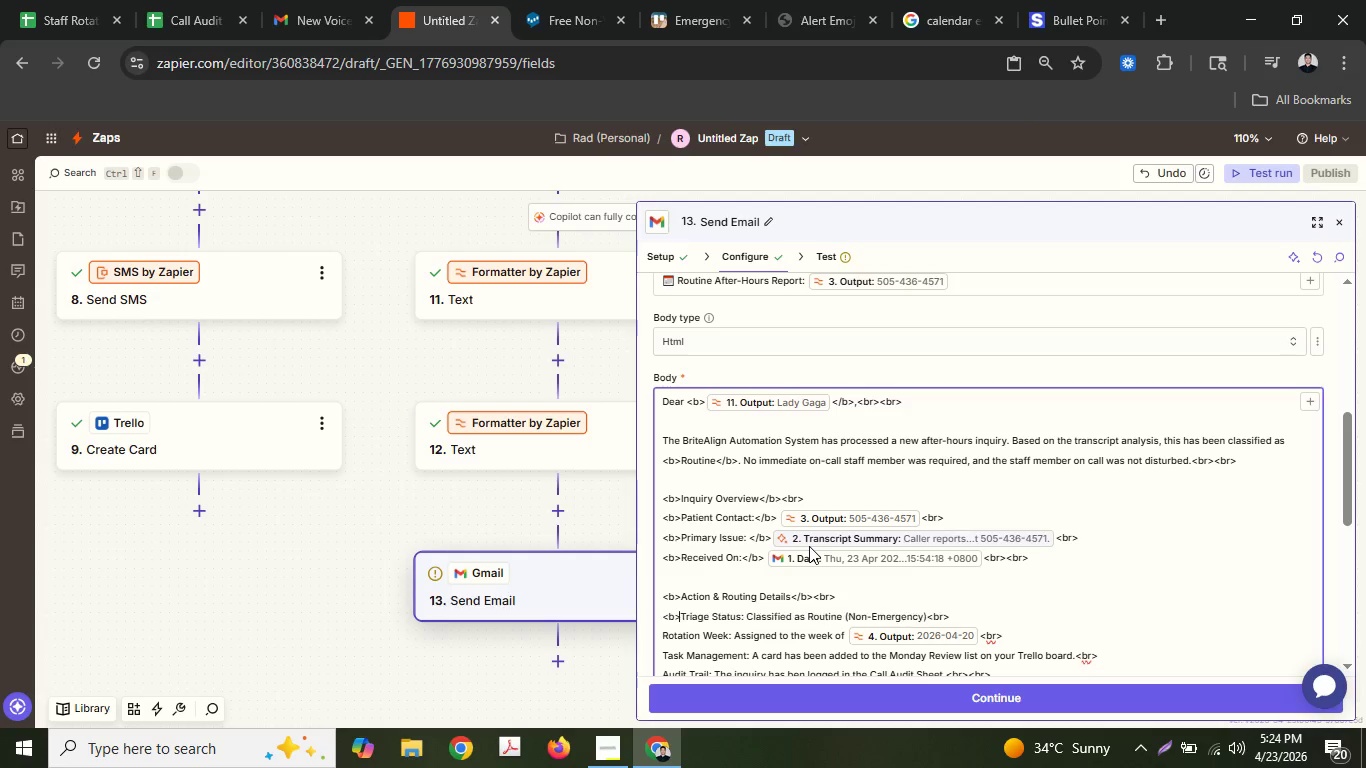 
key(Control+V)
 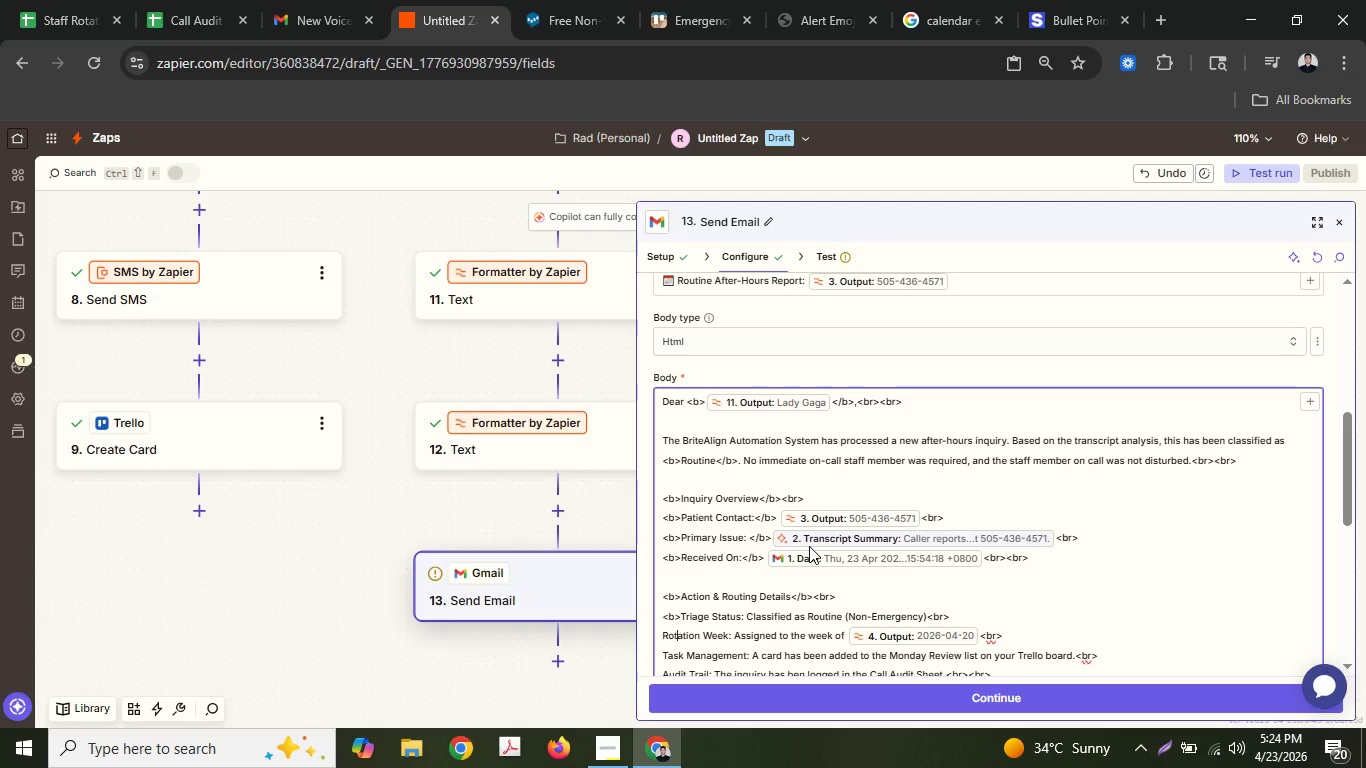 
key(ArrowDown)
 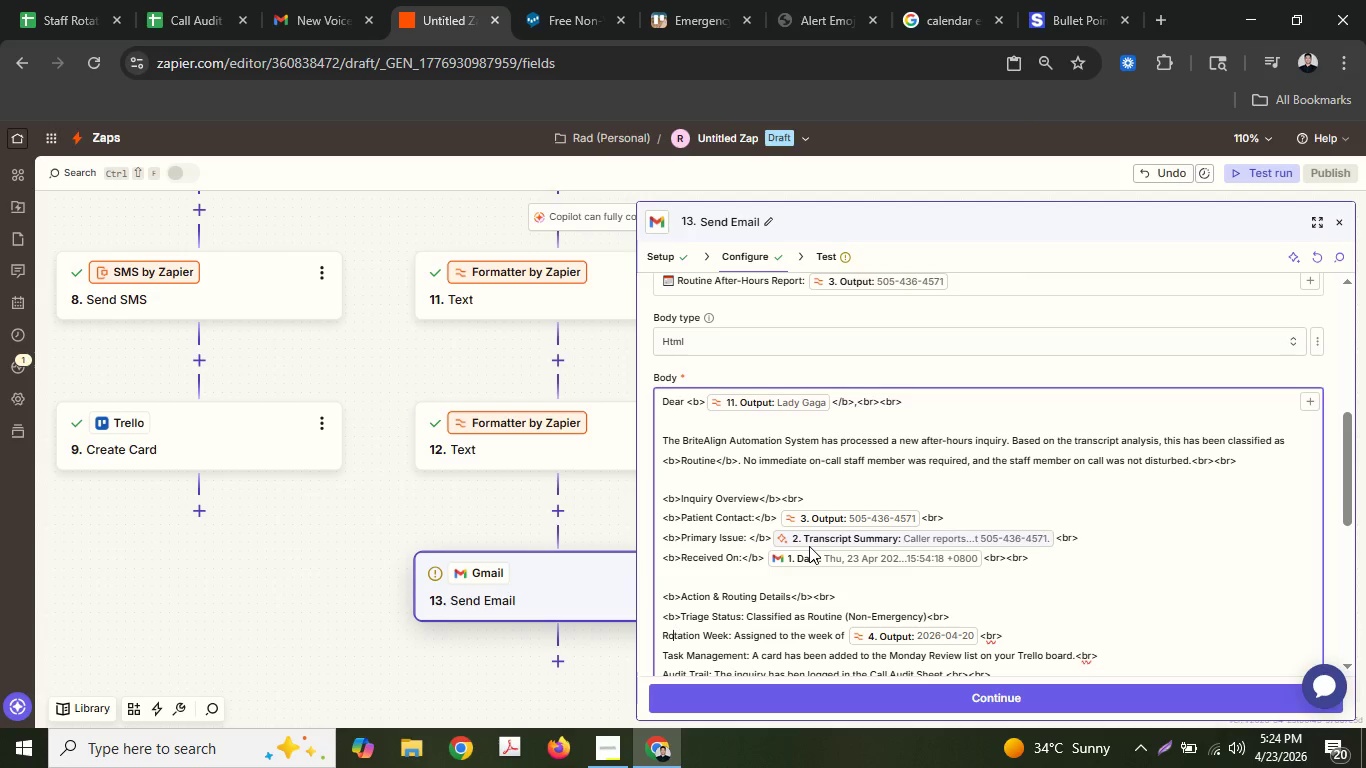 
key(ArrowLeft)
 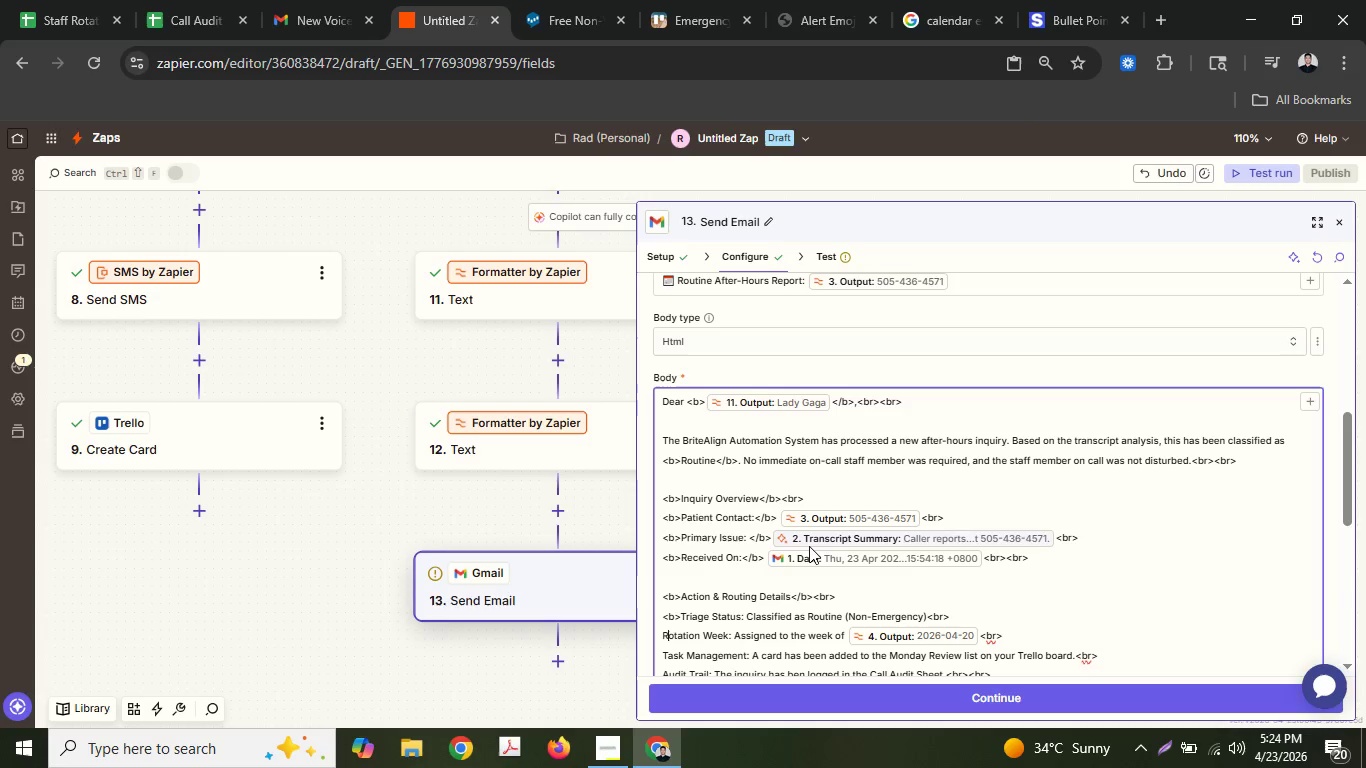 
key(ArrowLeft)
 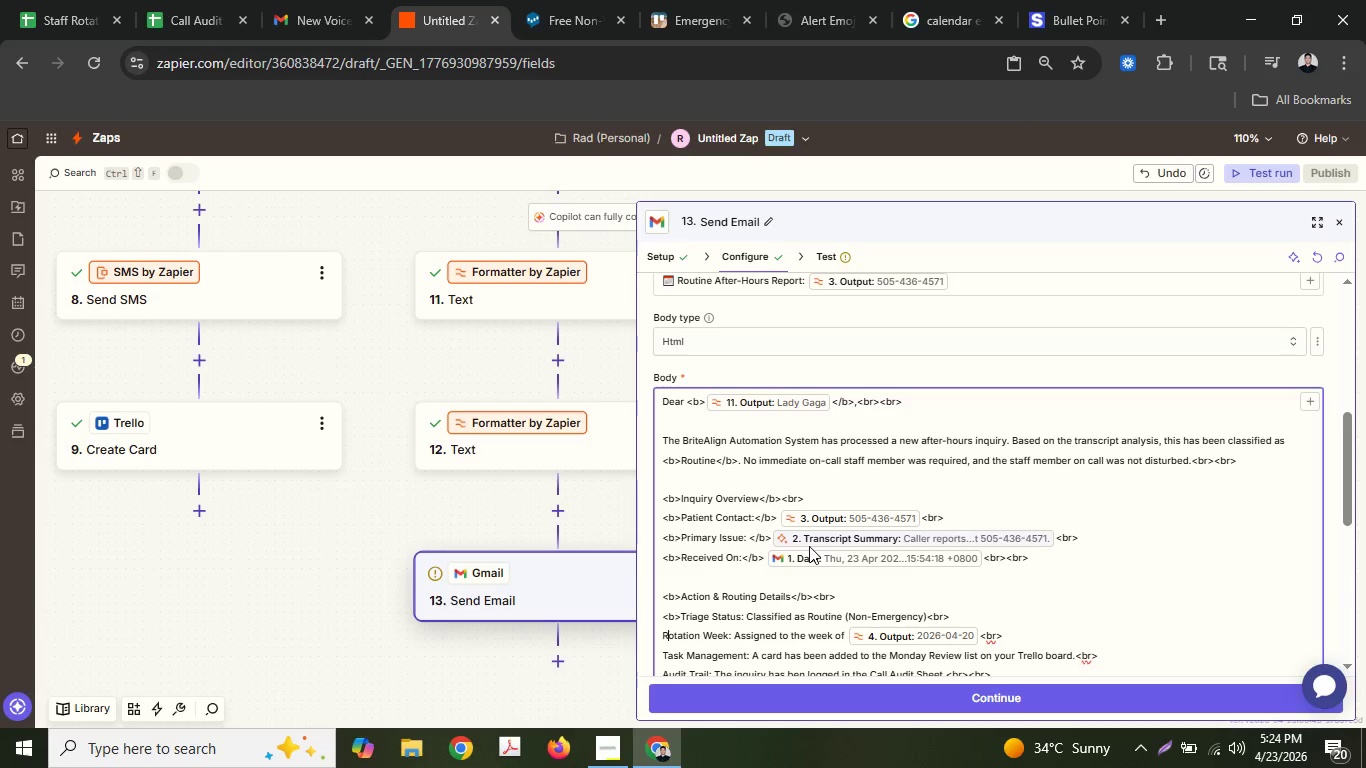 
key(ArrowLeft)
 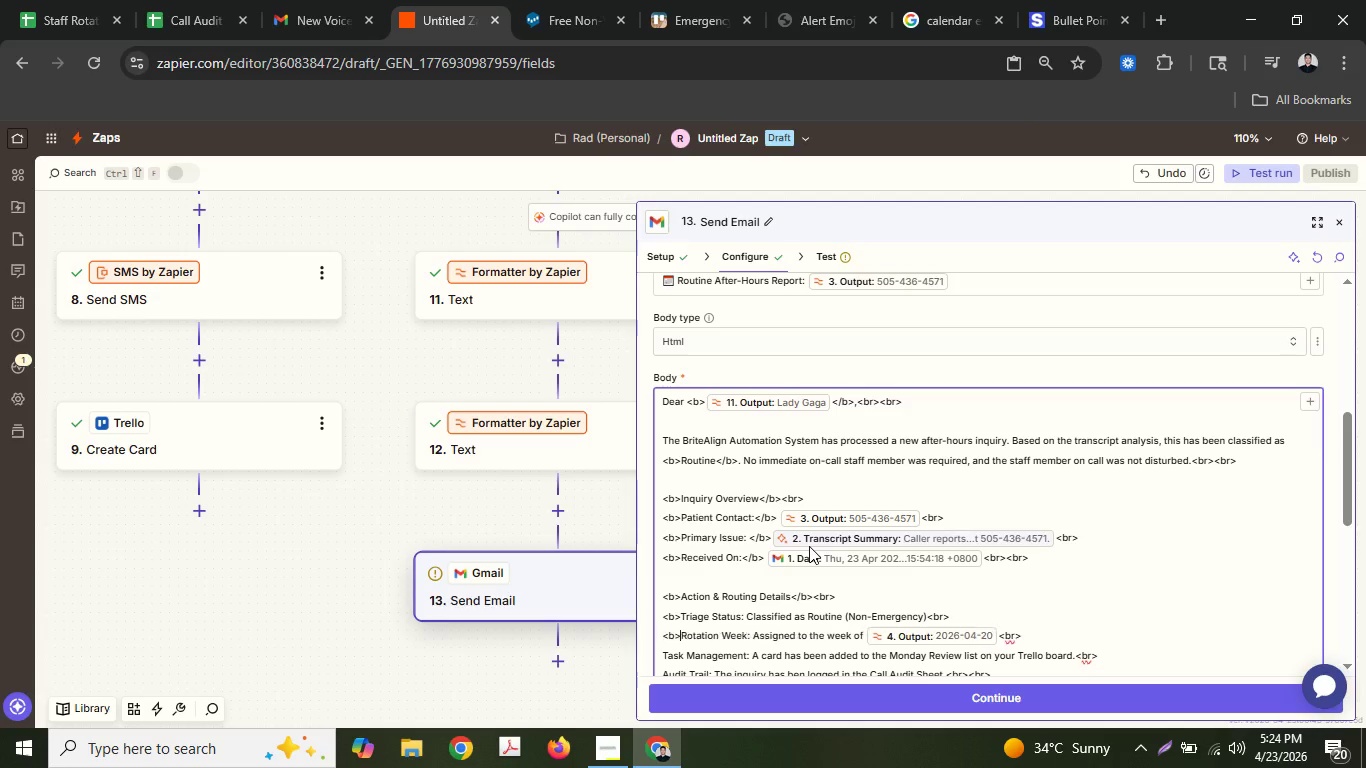 
key(Control+ControlLeft)
 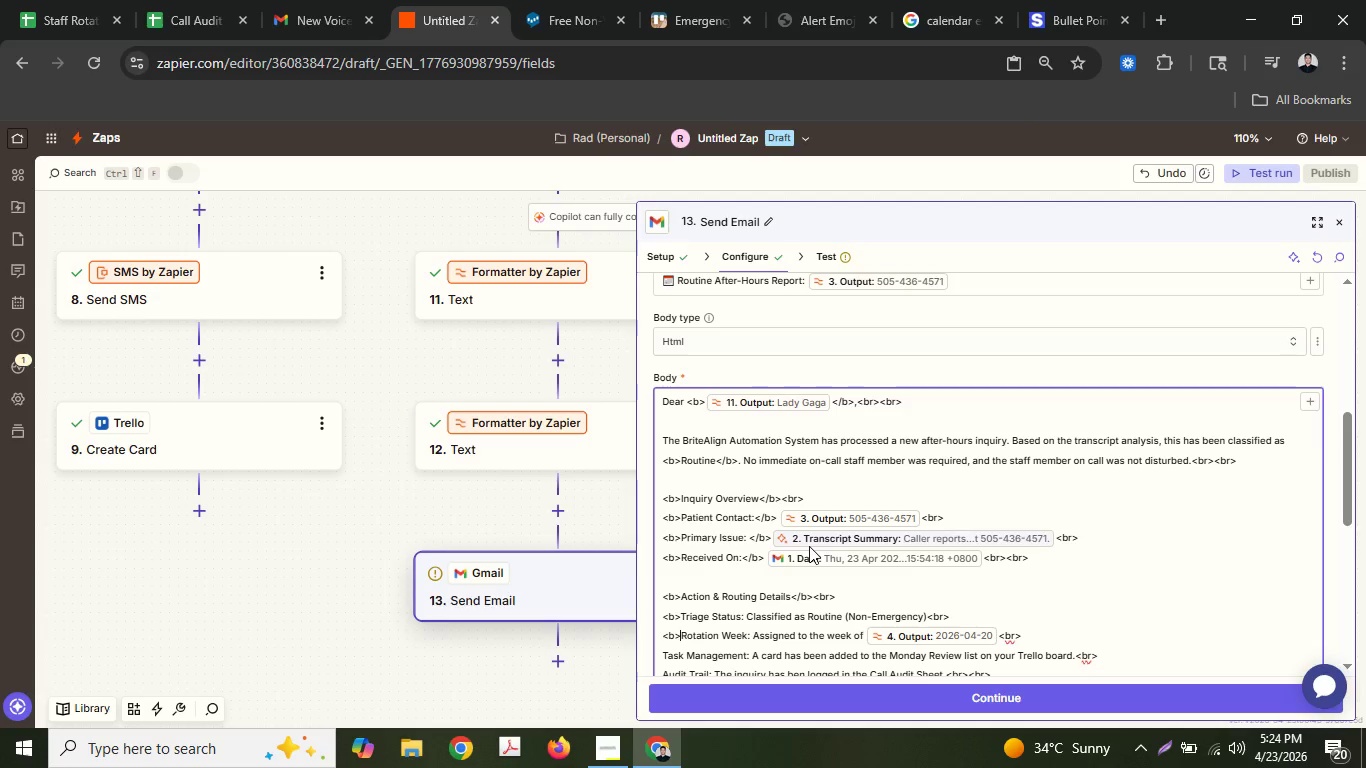 
key(Control+V)
 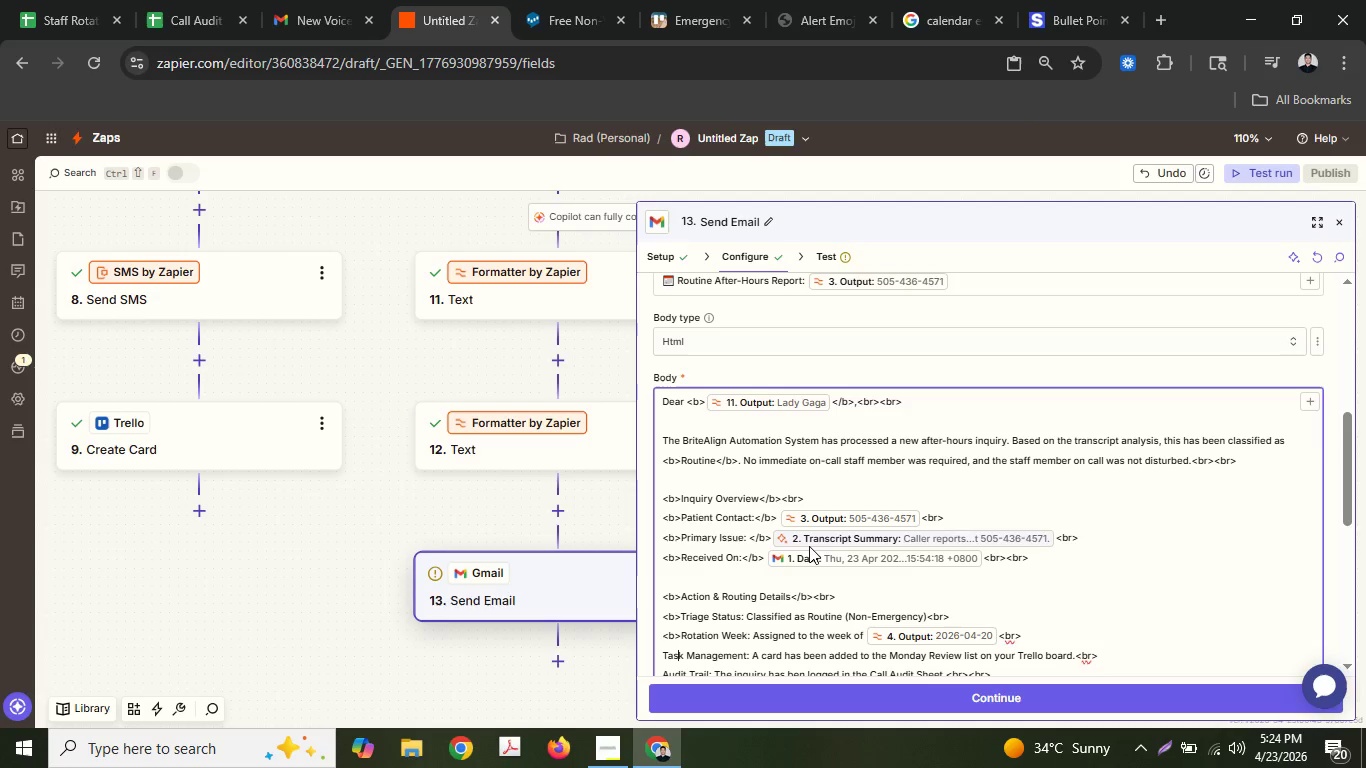 
key(ArrowDown)
 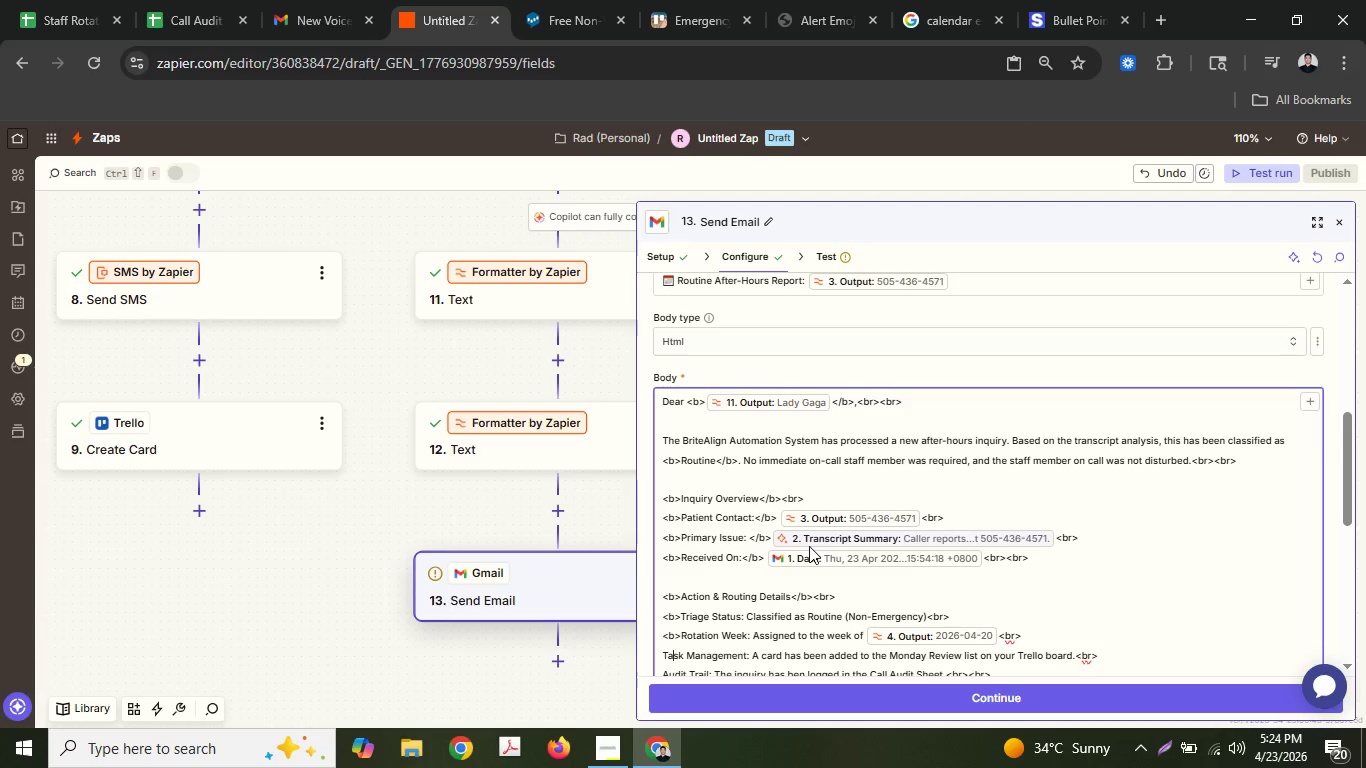 
key(ArrowLeft)
 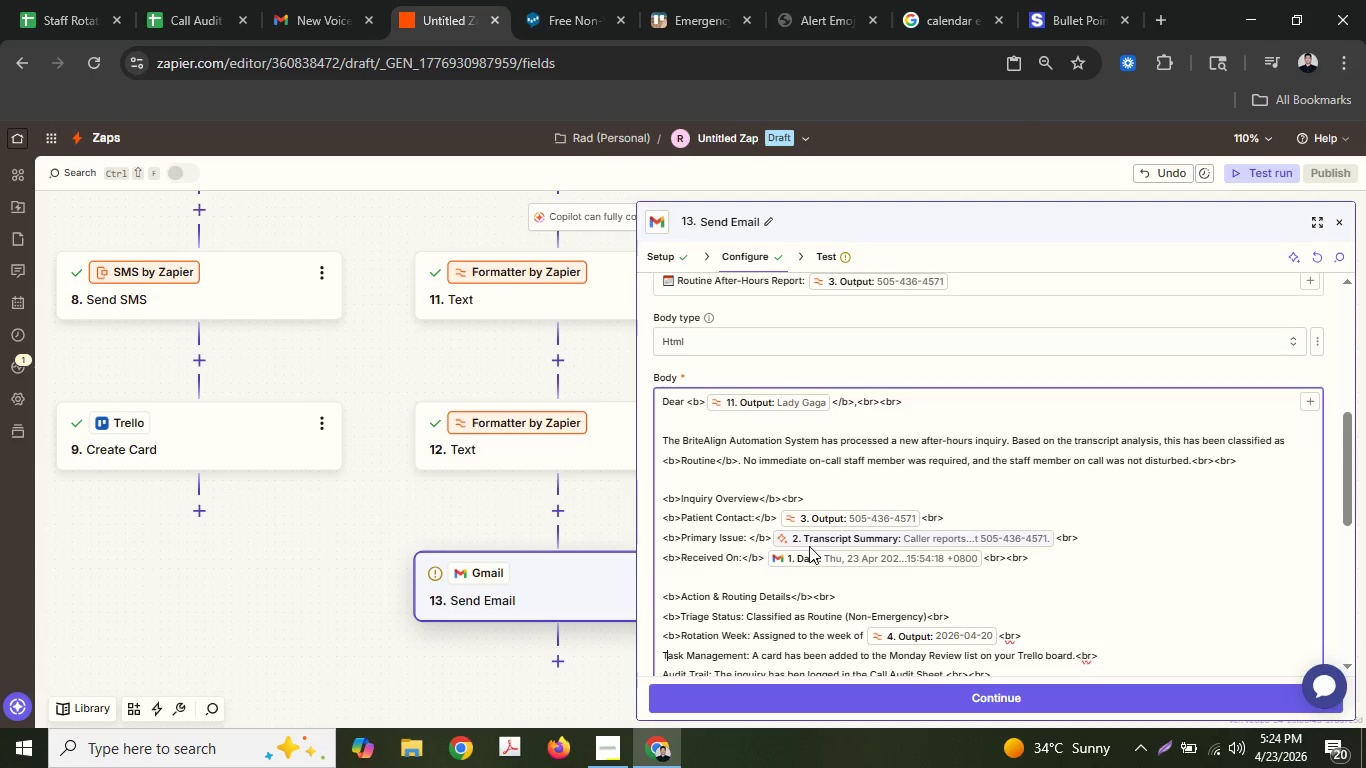 
key(ArrowLeft)
 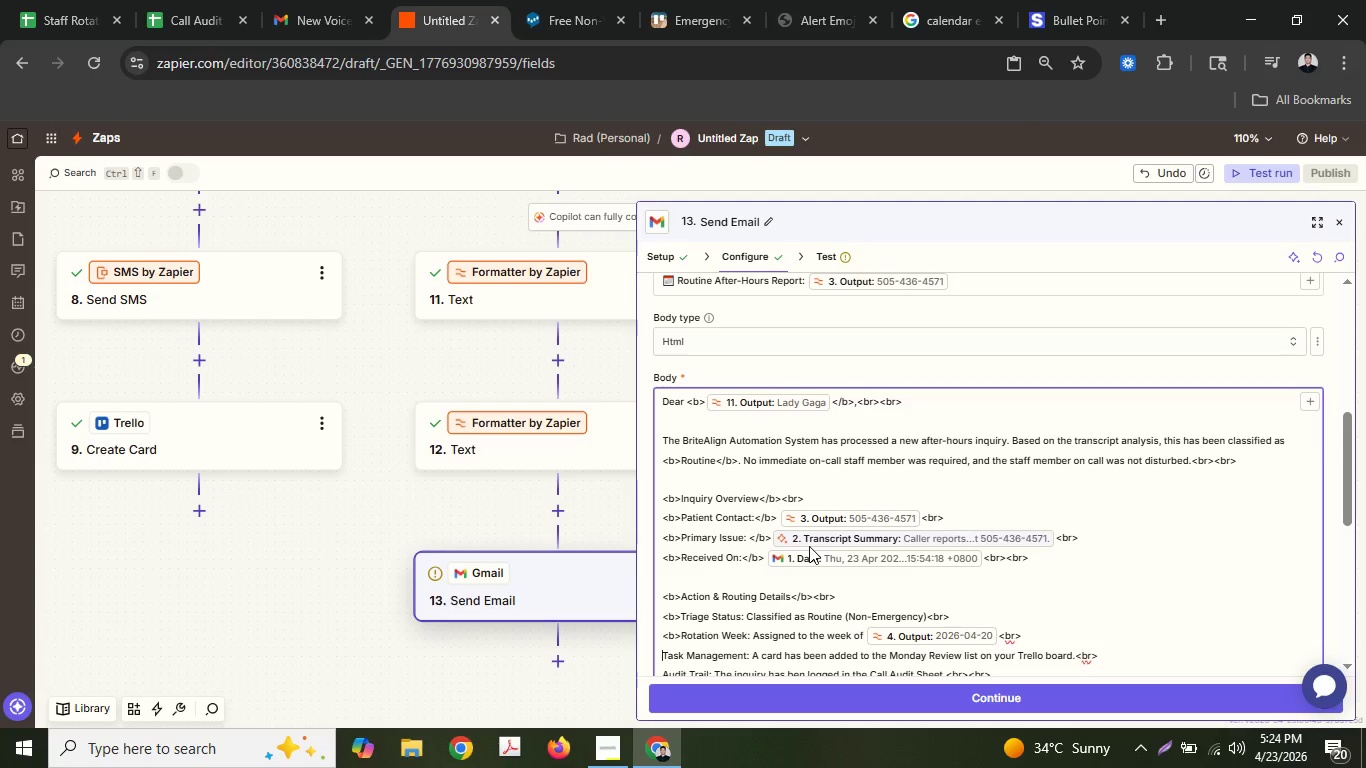 
key(ArrowLeft)
 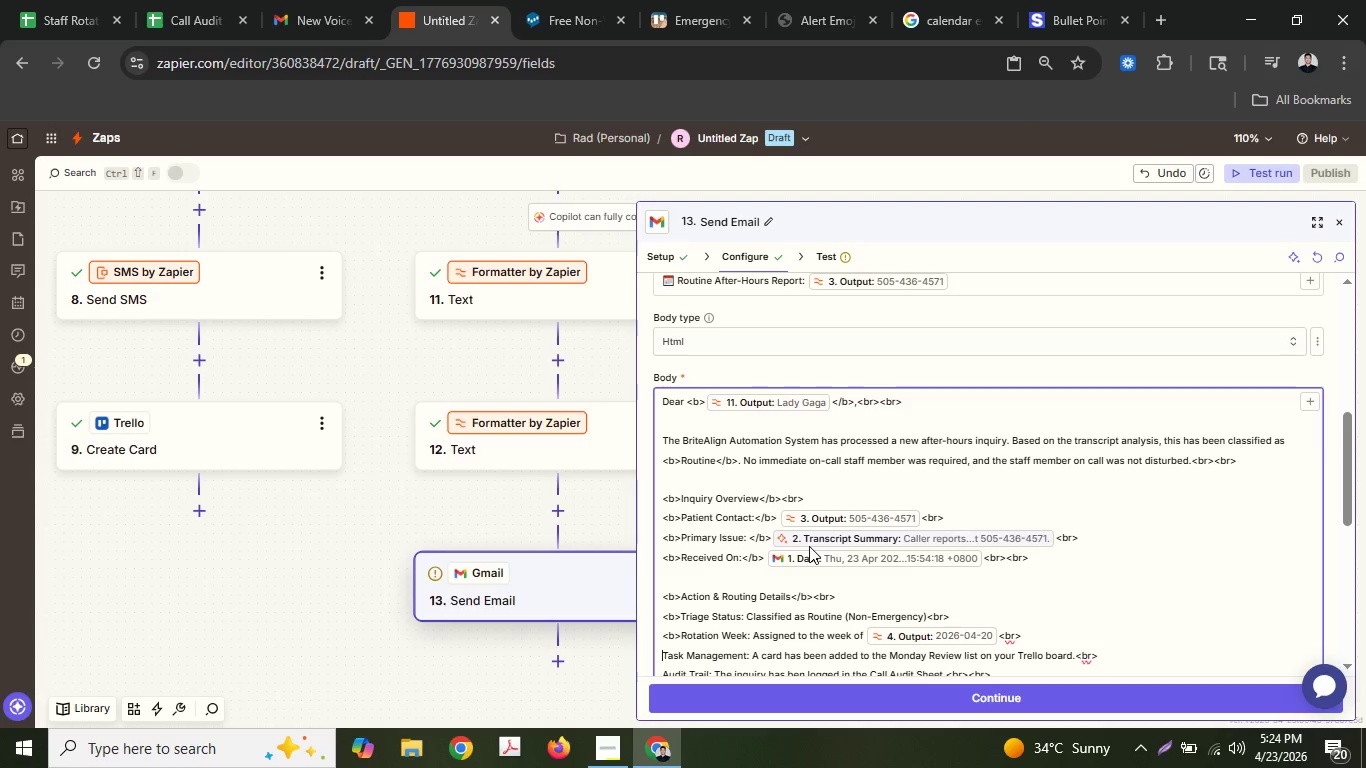 
key(Control+ControlLeft)
 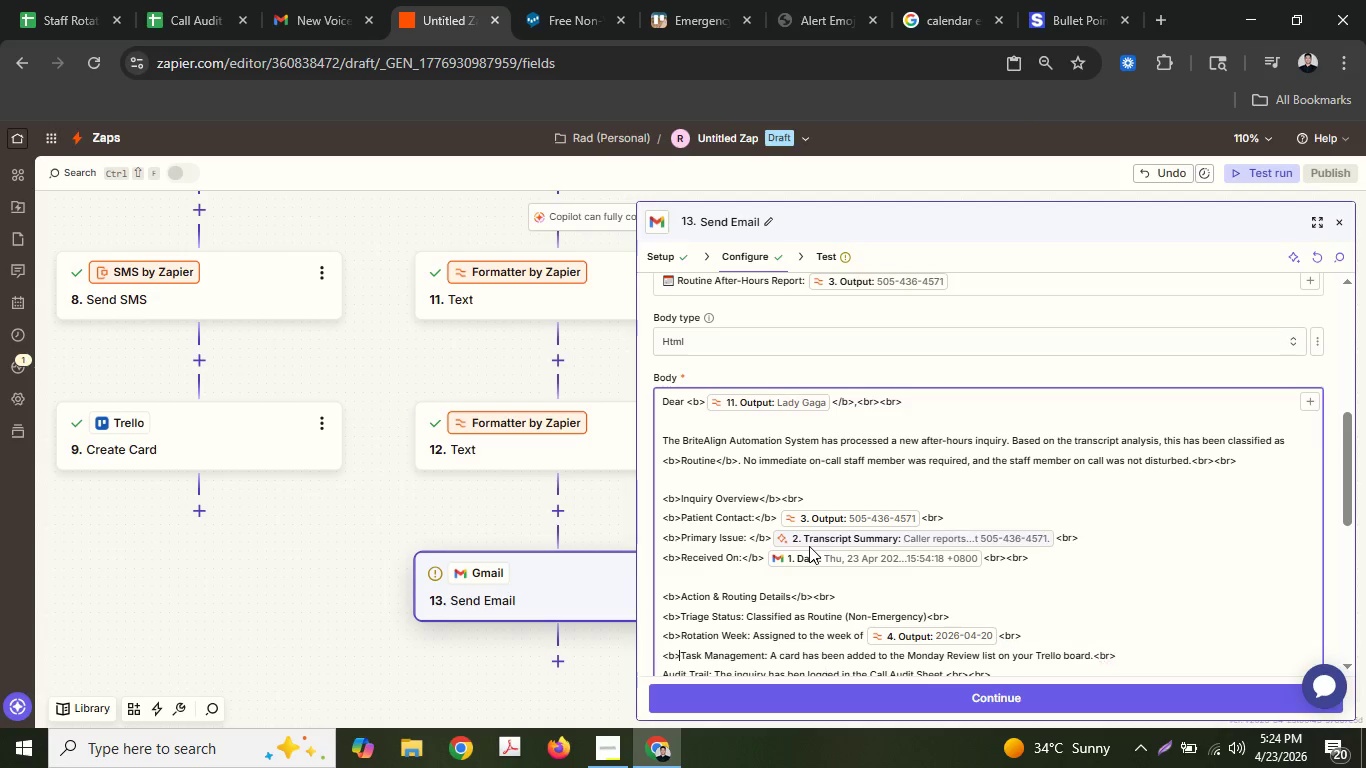 
key(Control+V)
 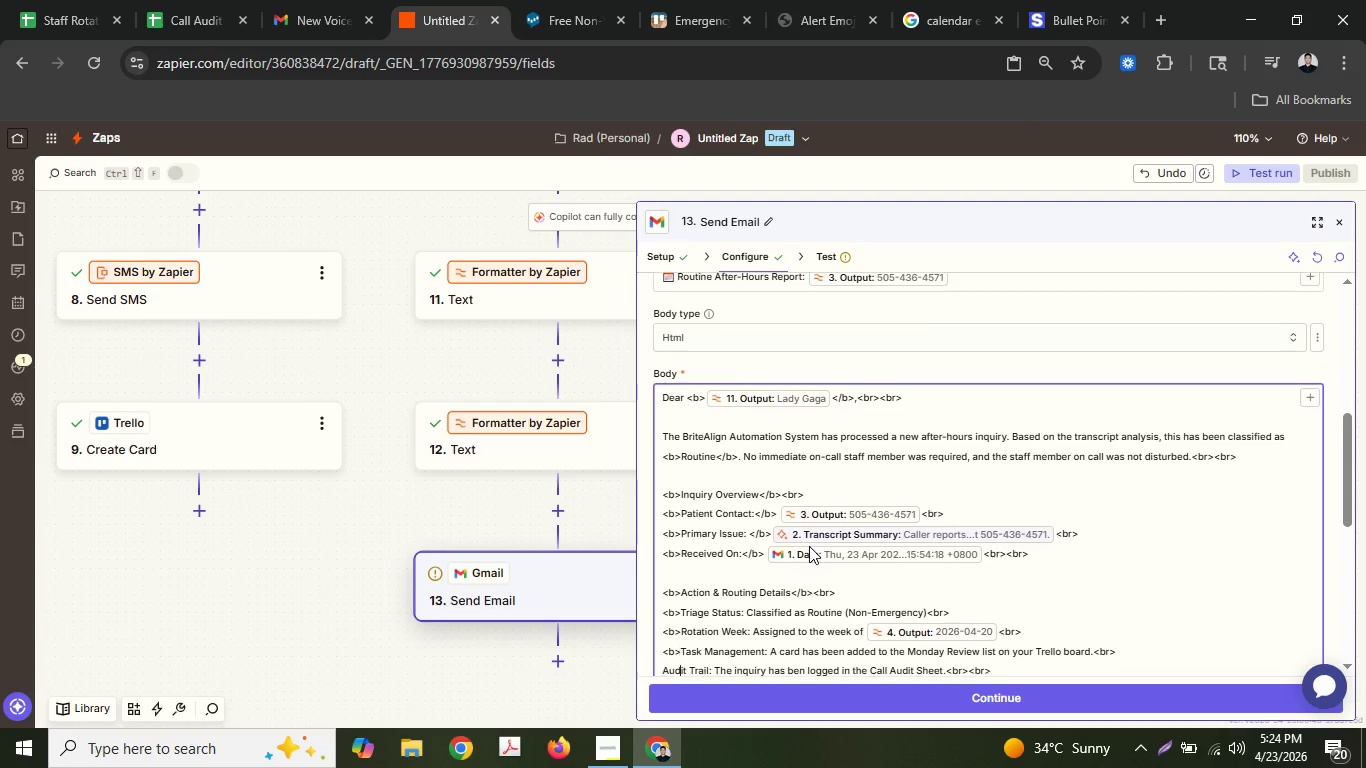 
key(ArrowDown)
 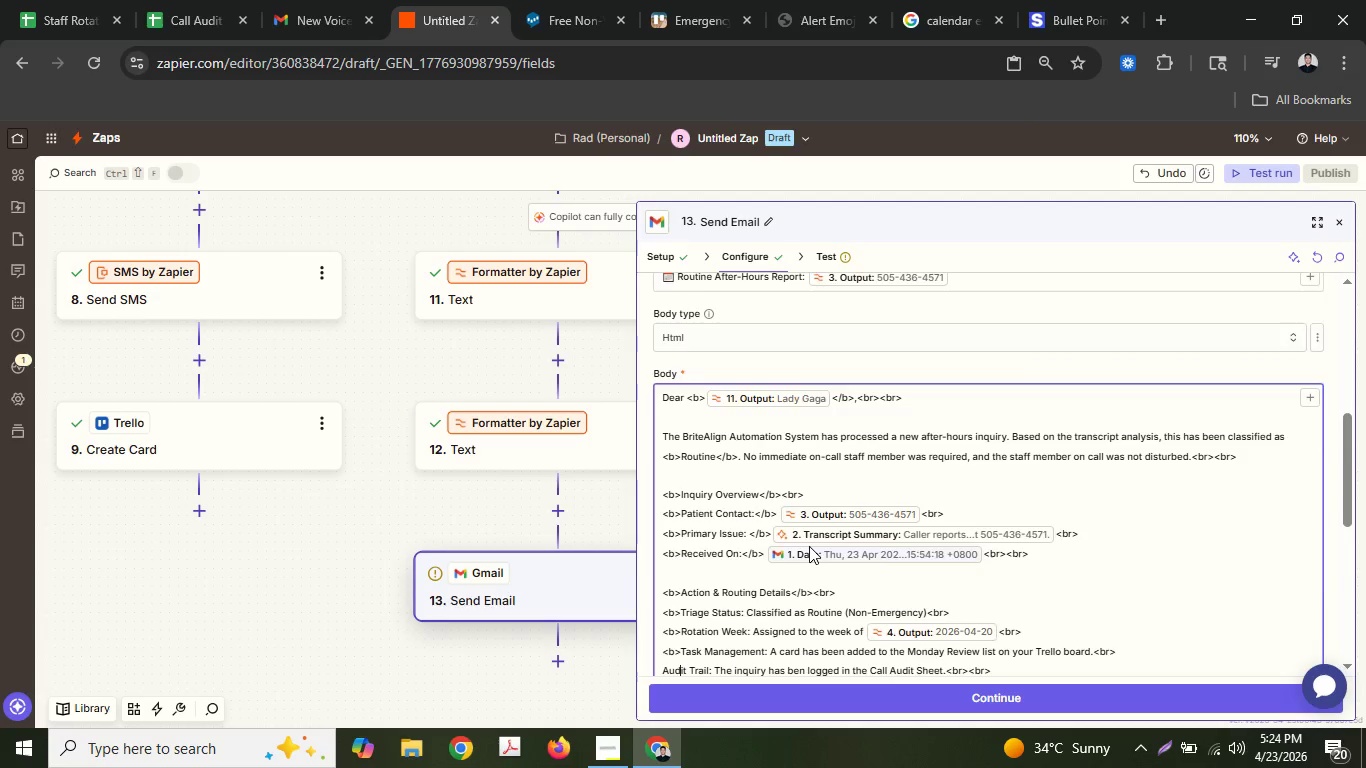 
key(ArrowLeft)
 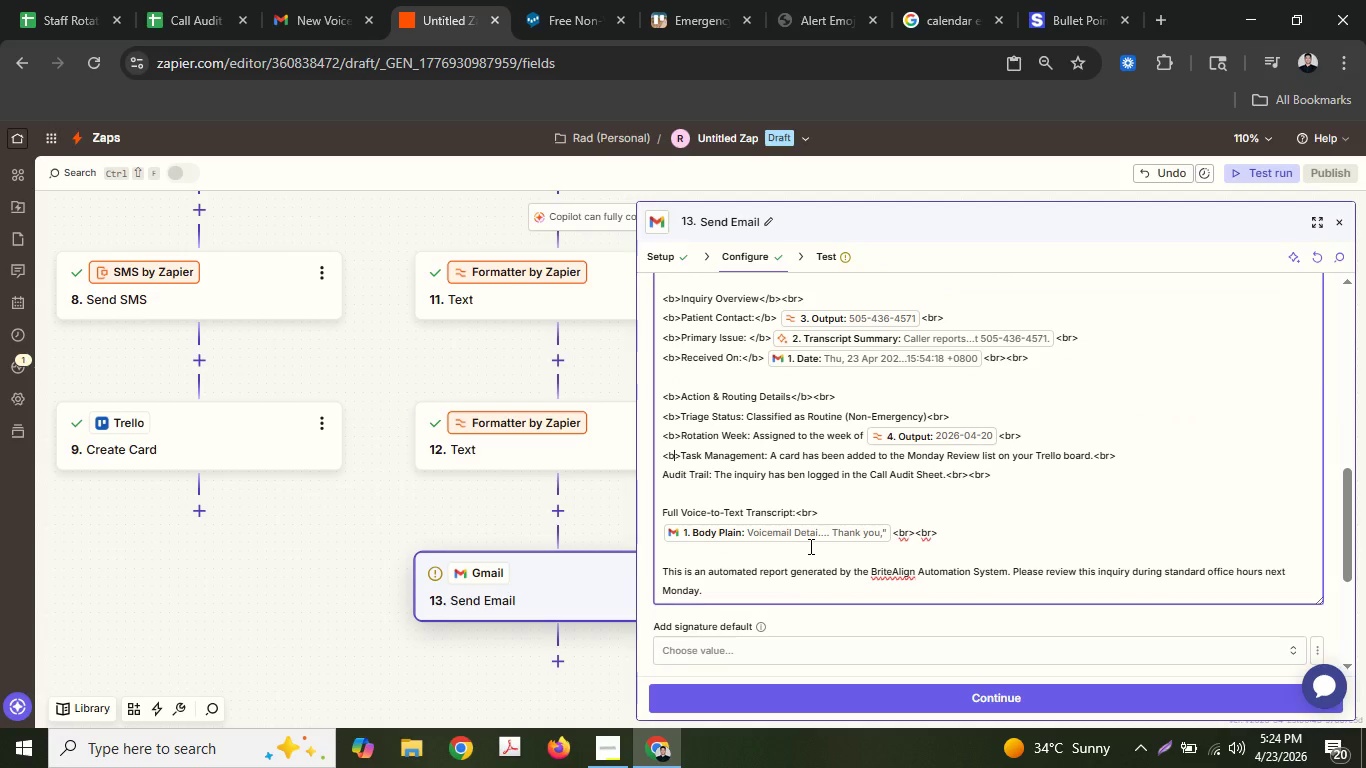 
key(ArrowUp)
 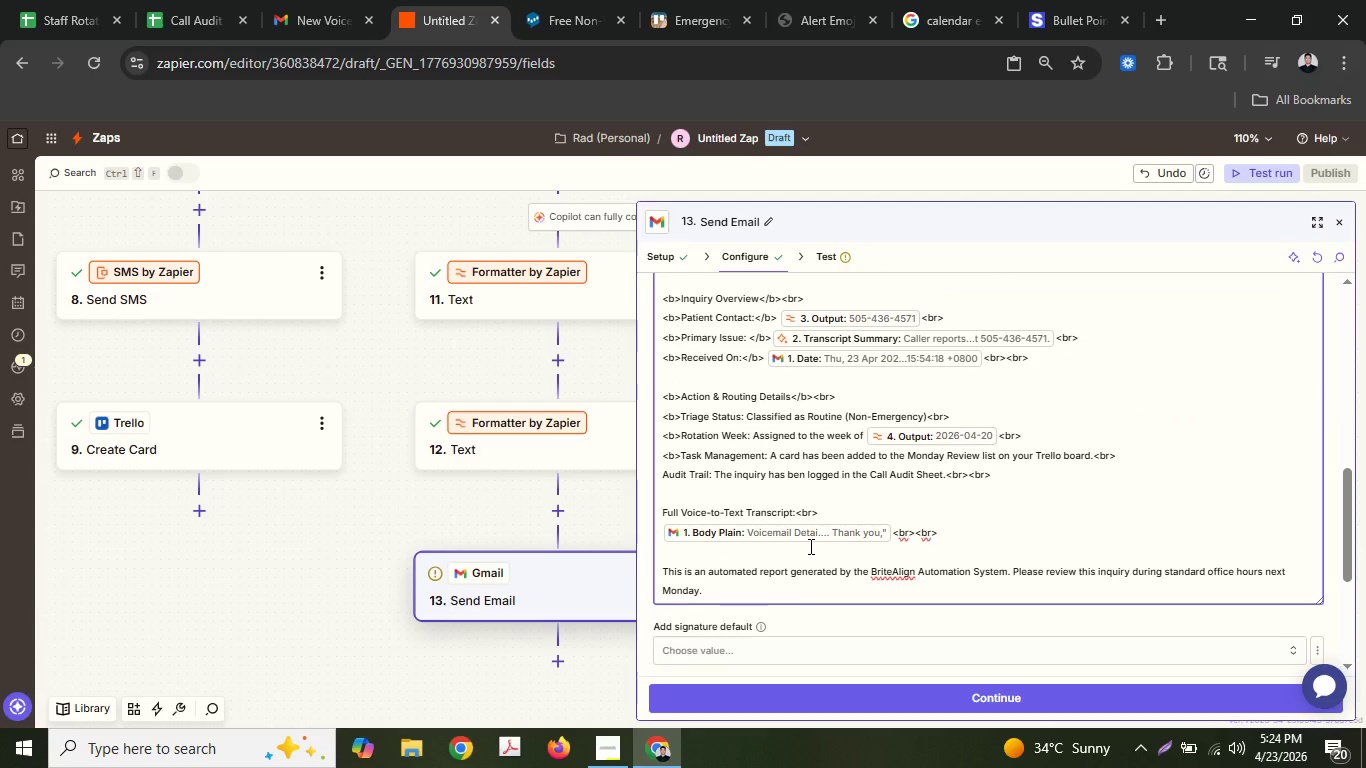 
key(ArrowLeft)
 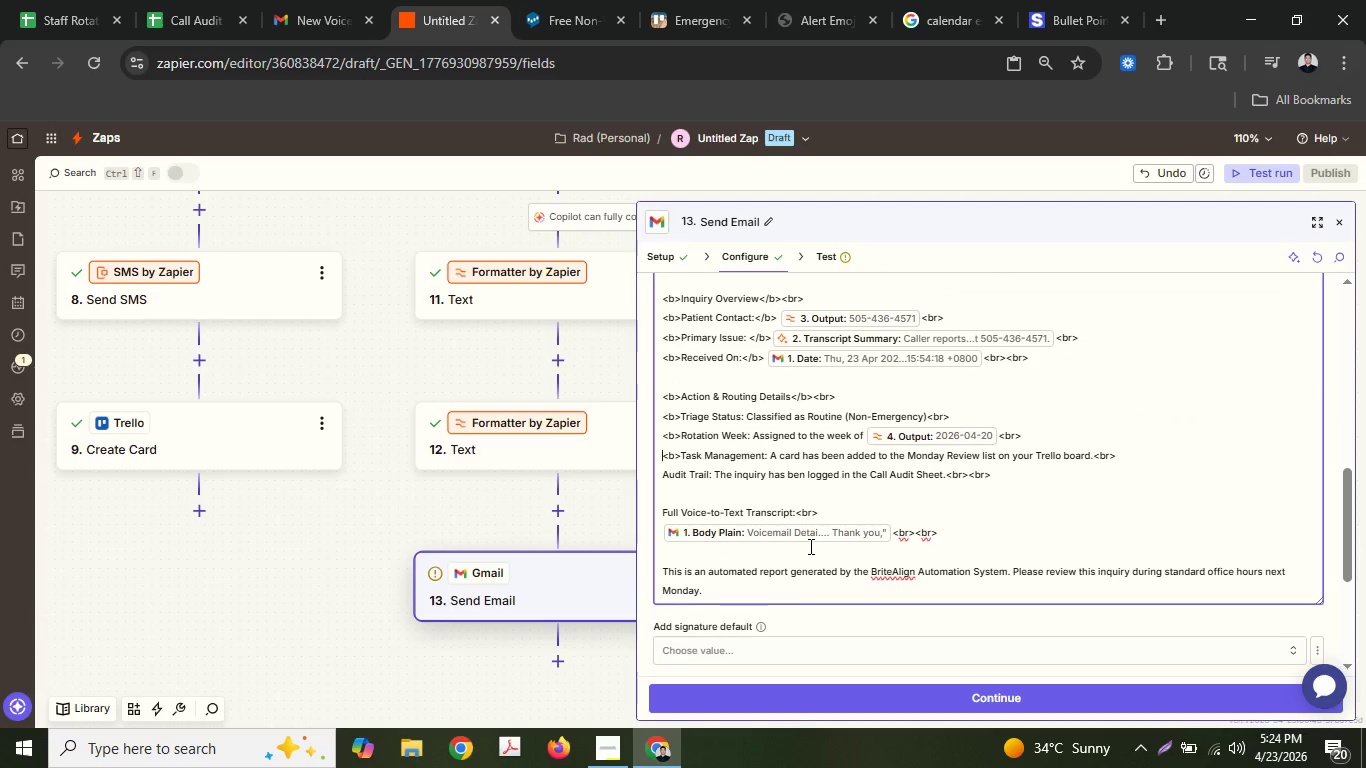 
key(ArrowLeft)
 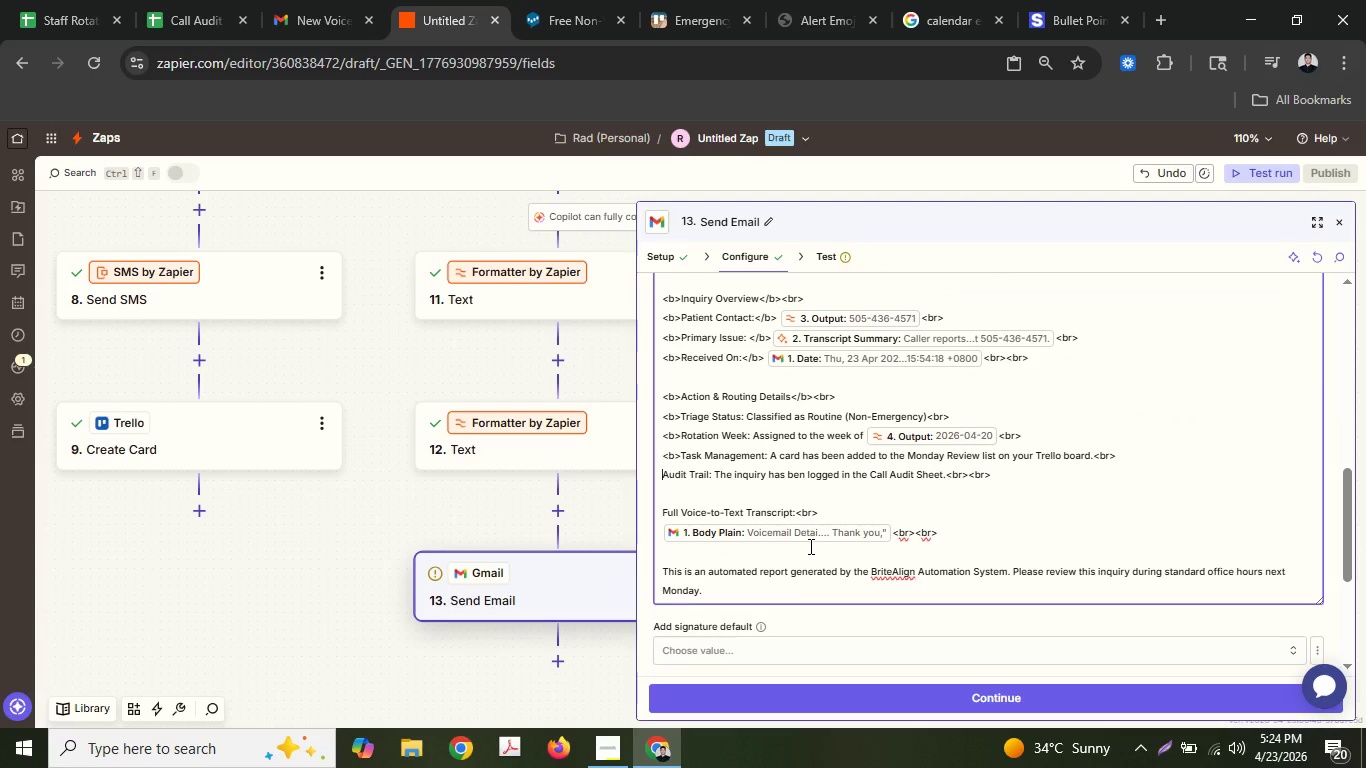 
key(ArrowDown)
 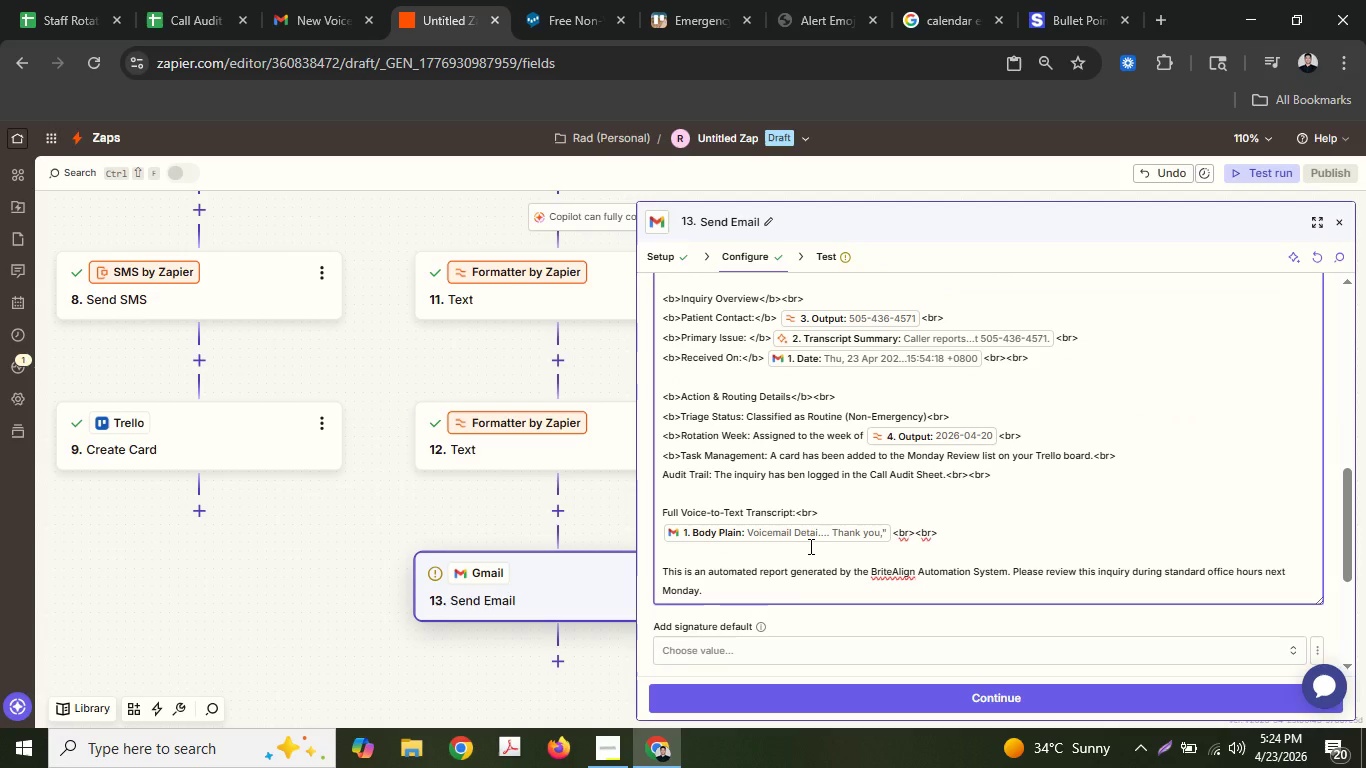 
key(Control+ControlLeft)
 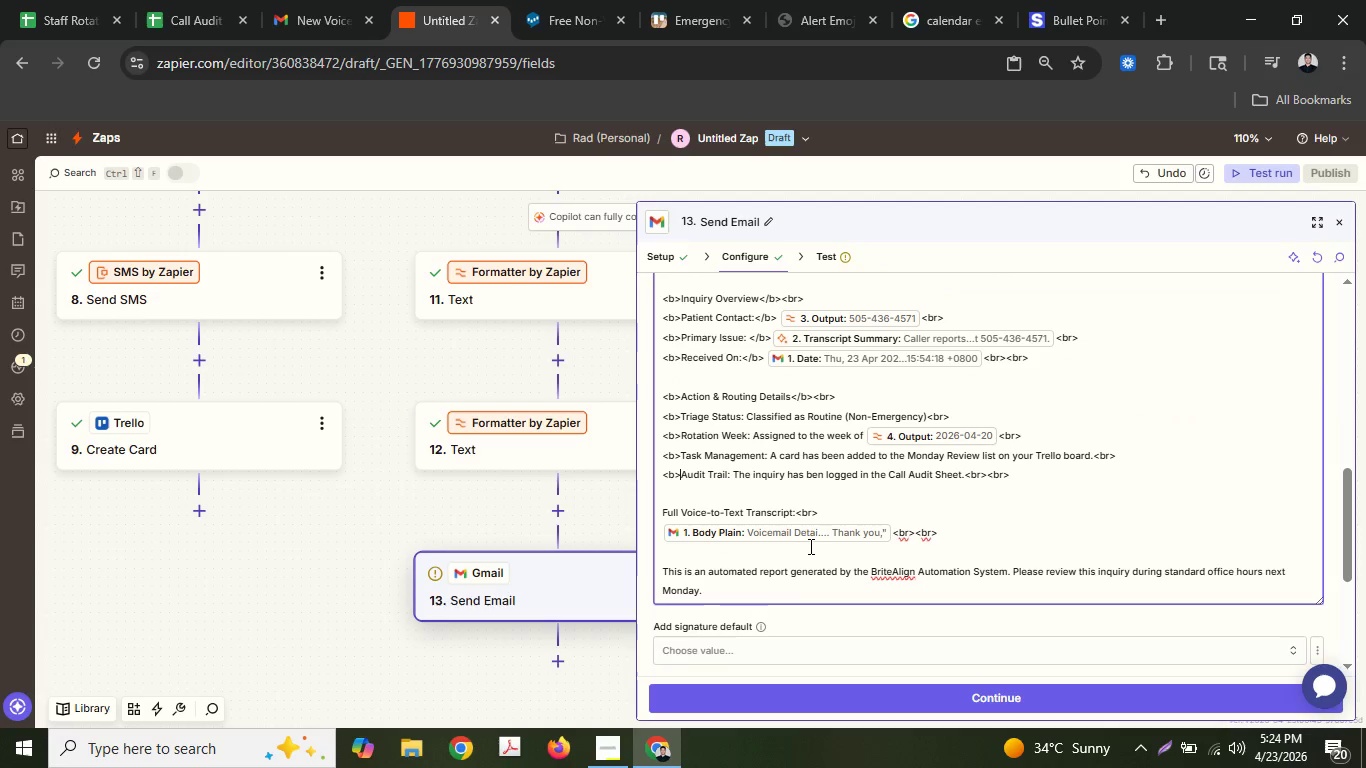 
key(Control+V)
 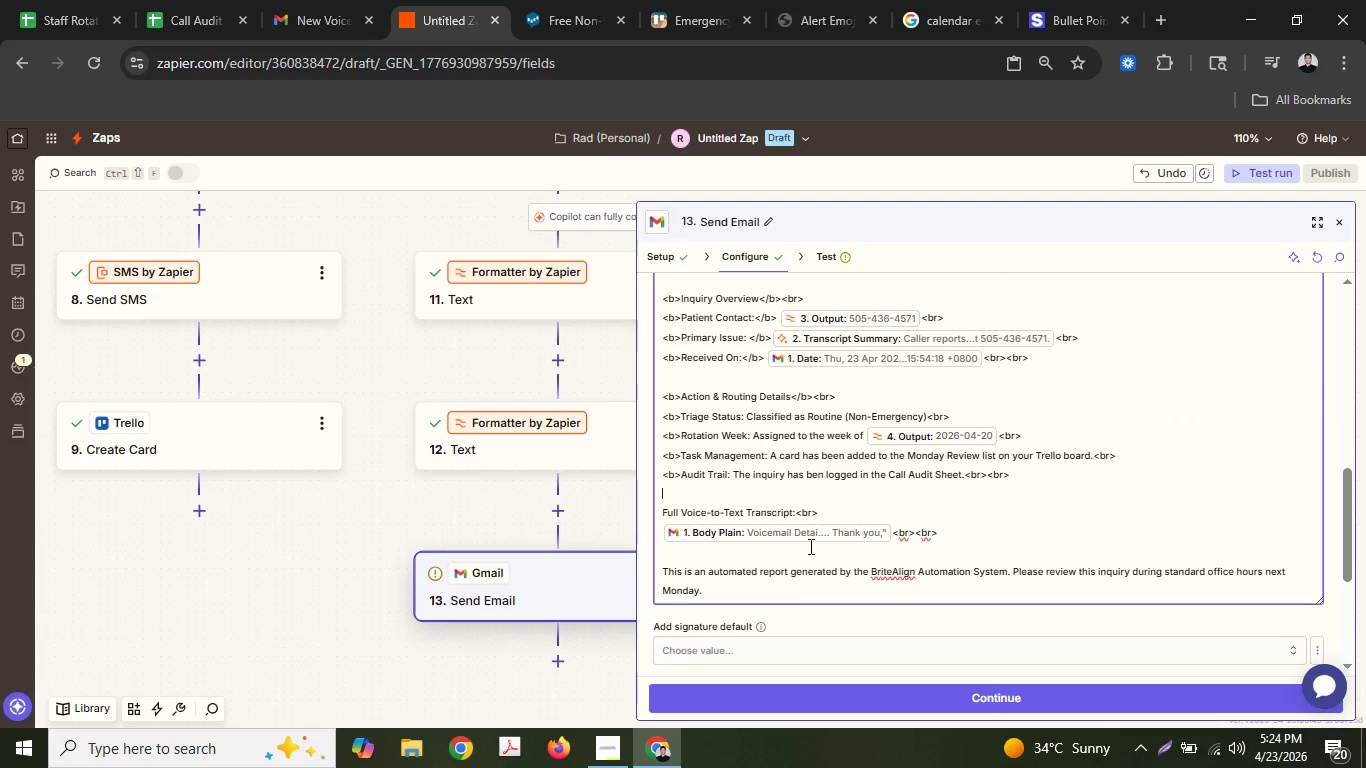 
key(ArrowDown)
 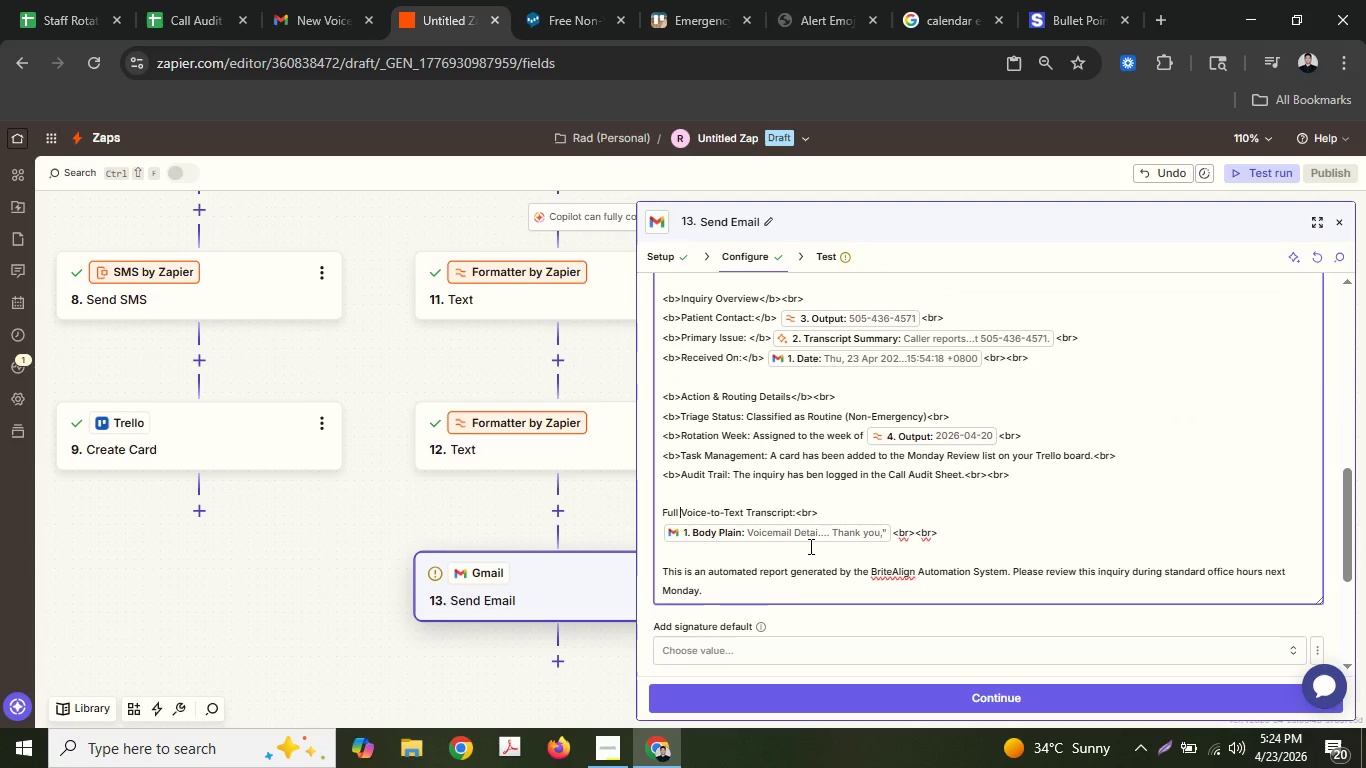 
key(ArrowDown)
 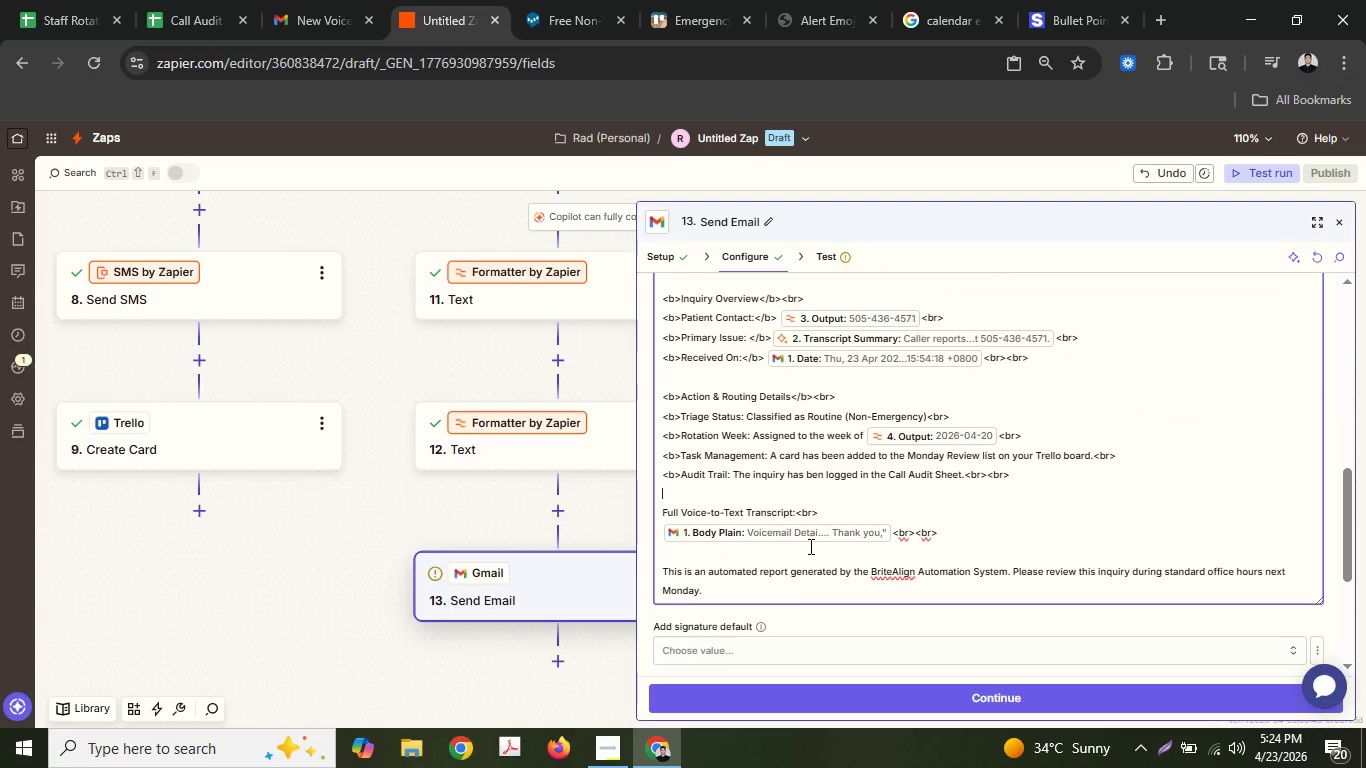 
key(ArrowUp)
 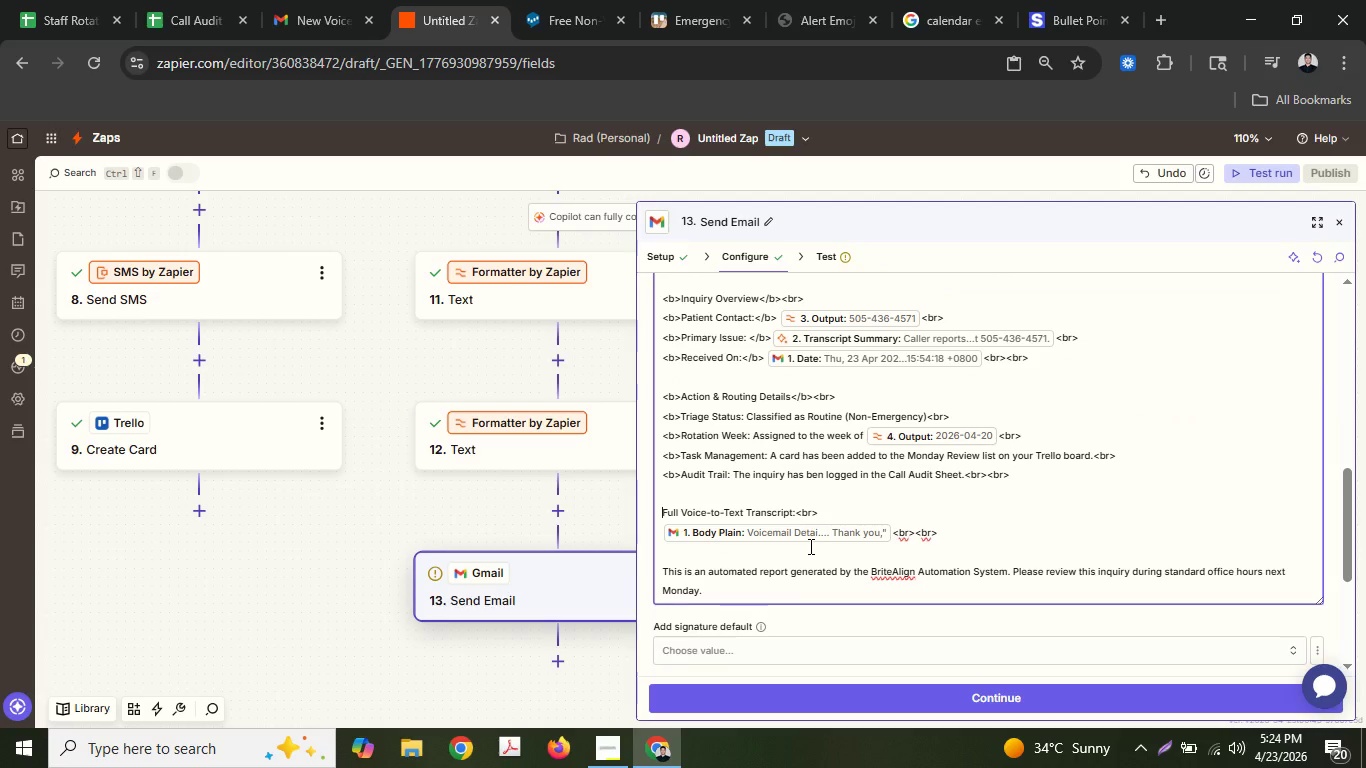 
key(Control+ControlLeft)
 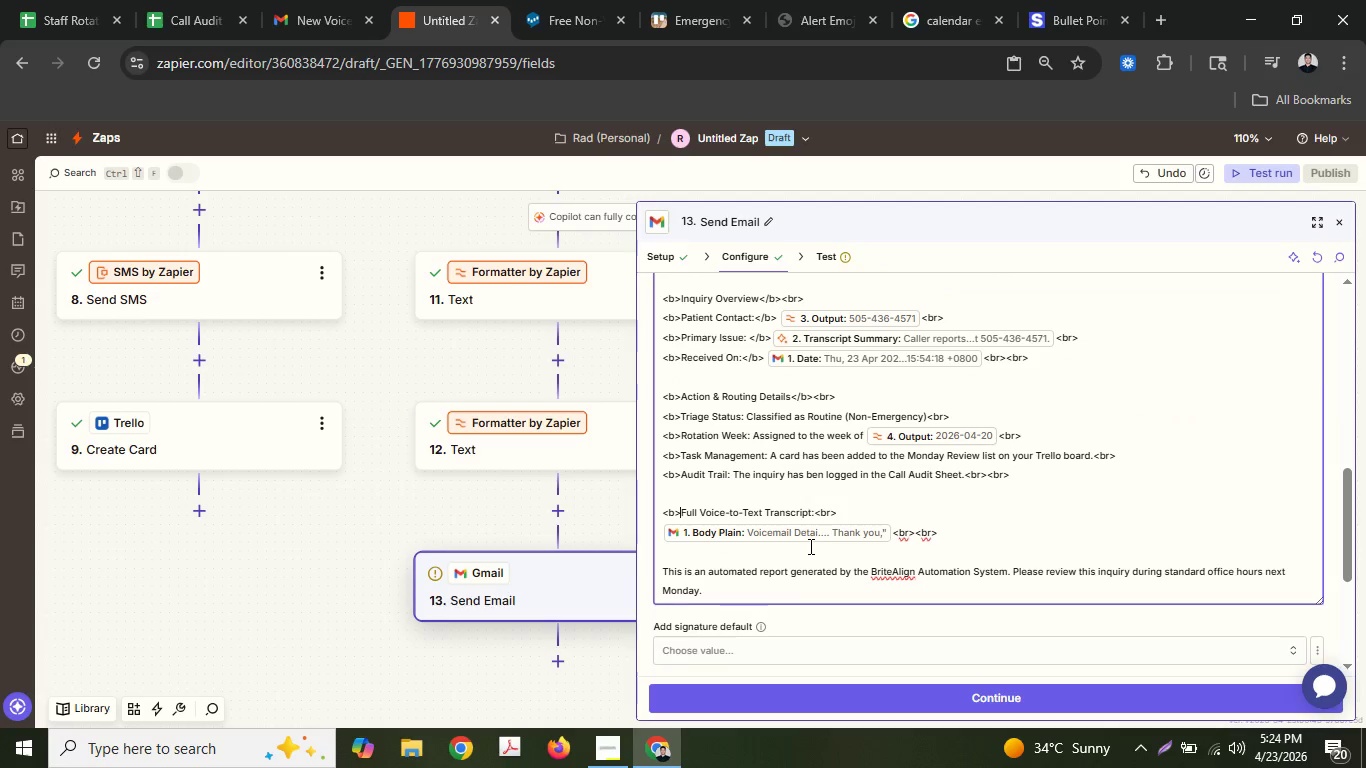 
key(Control+V)
 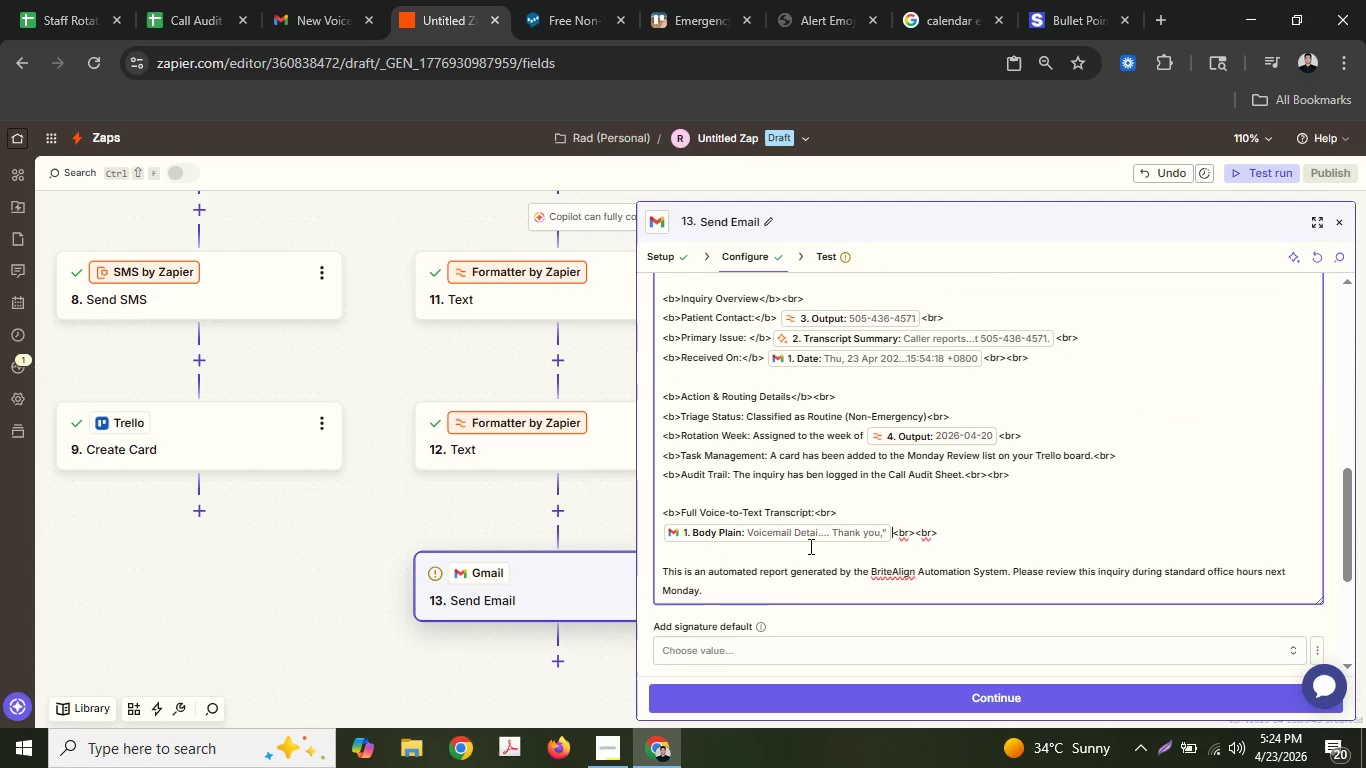 
key(ArrowDown)
 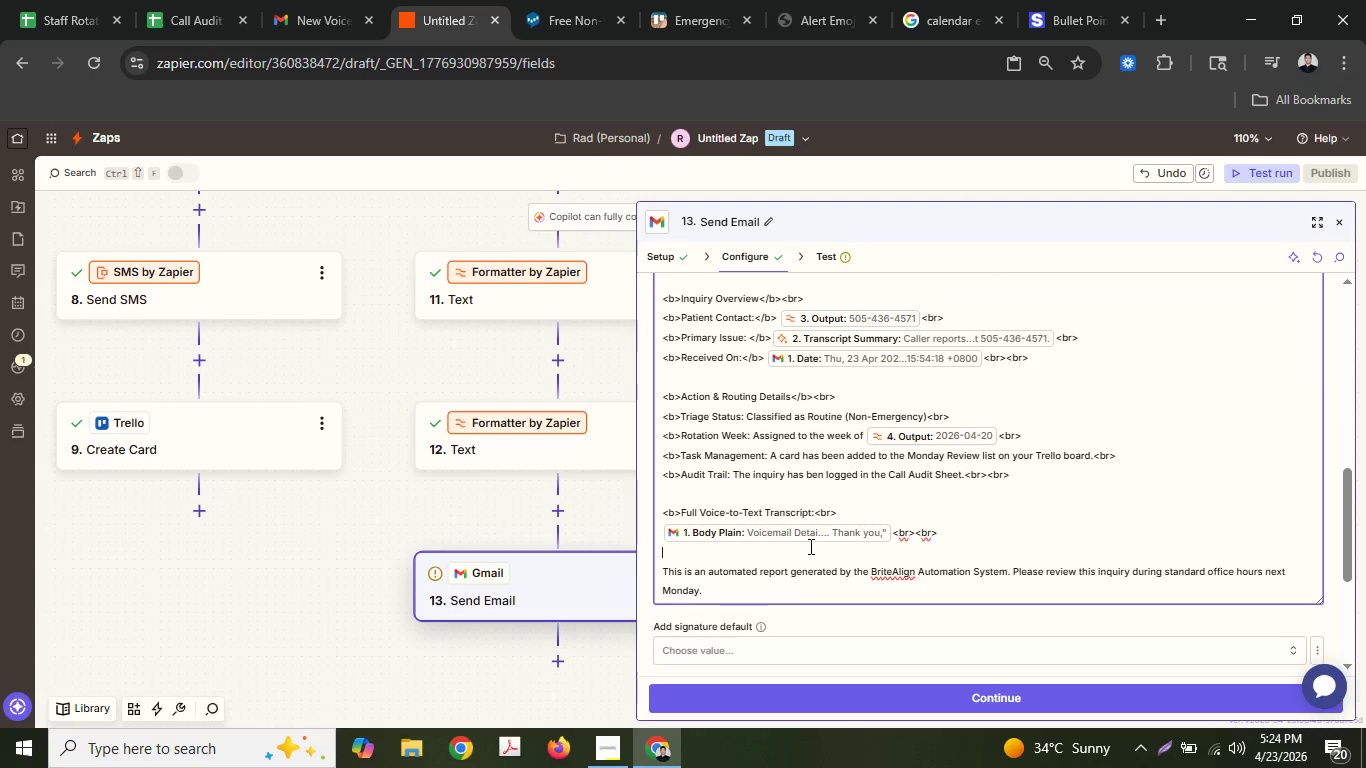 
key(ArrowDown)
 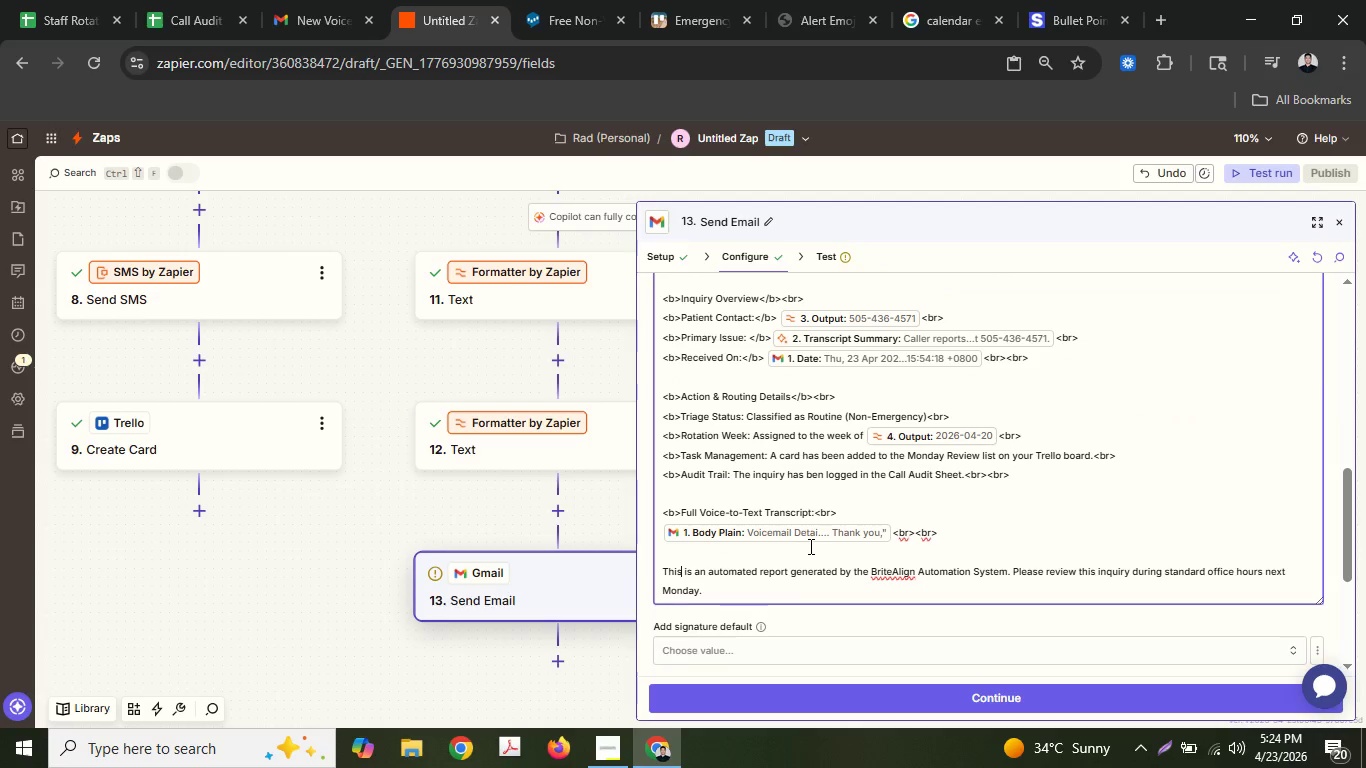 
key(ArrowDown)
 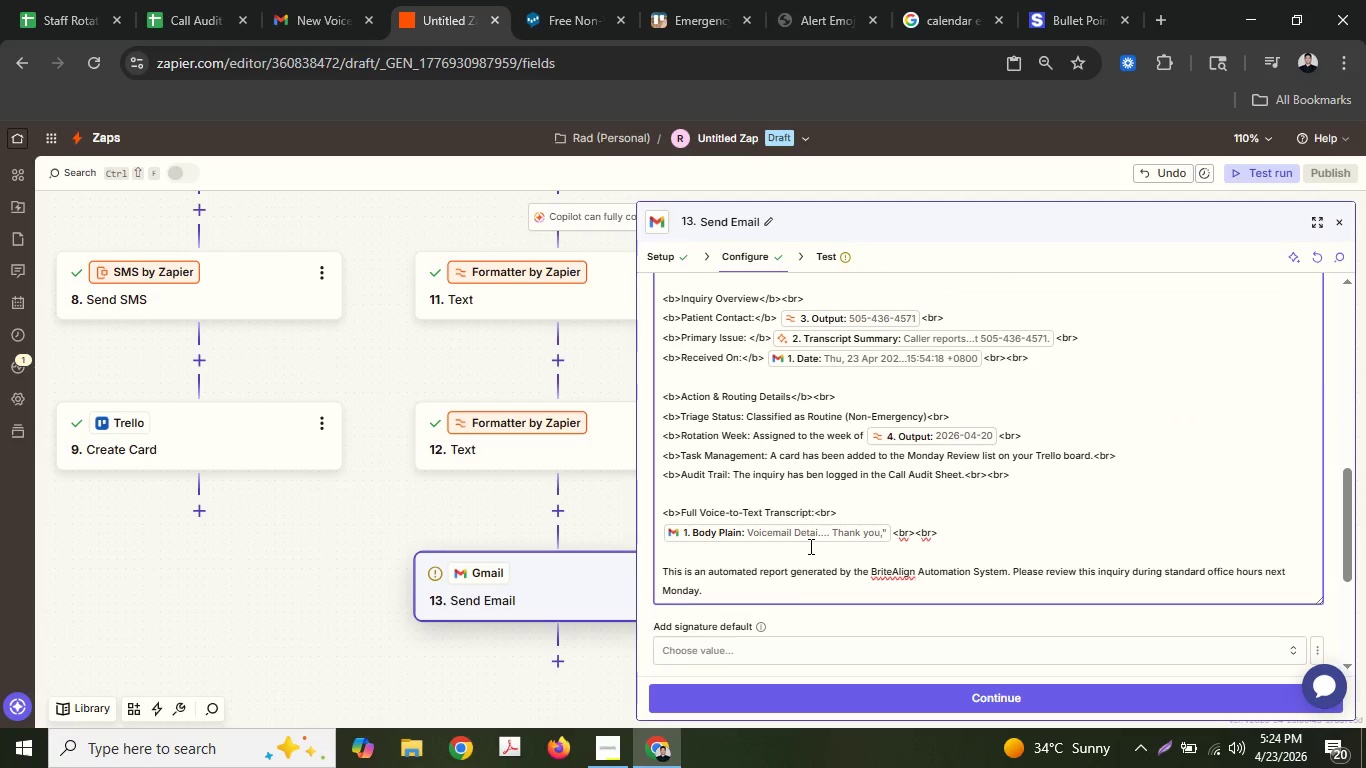 
key(ArrowUp)
 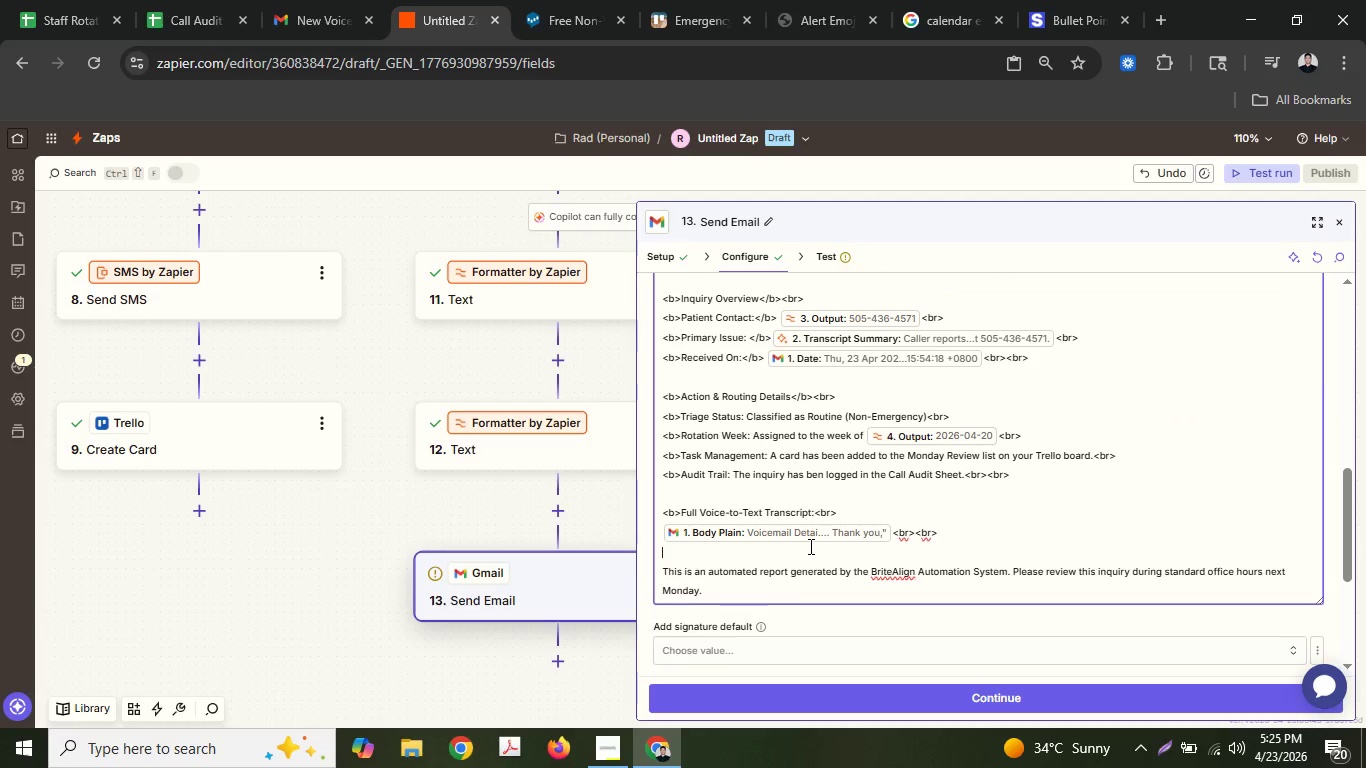 
key(ArrowRight)
 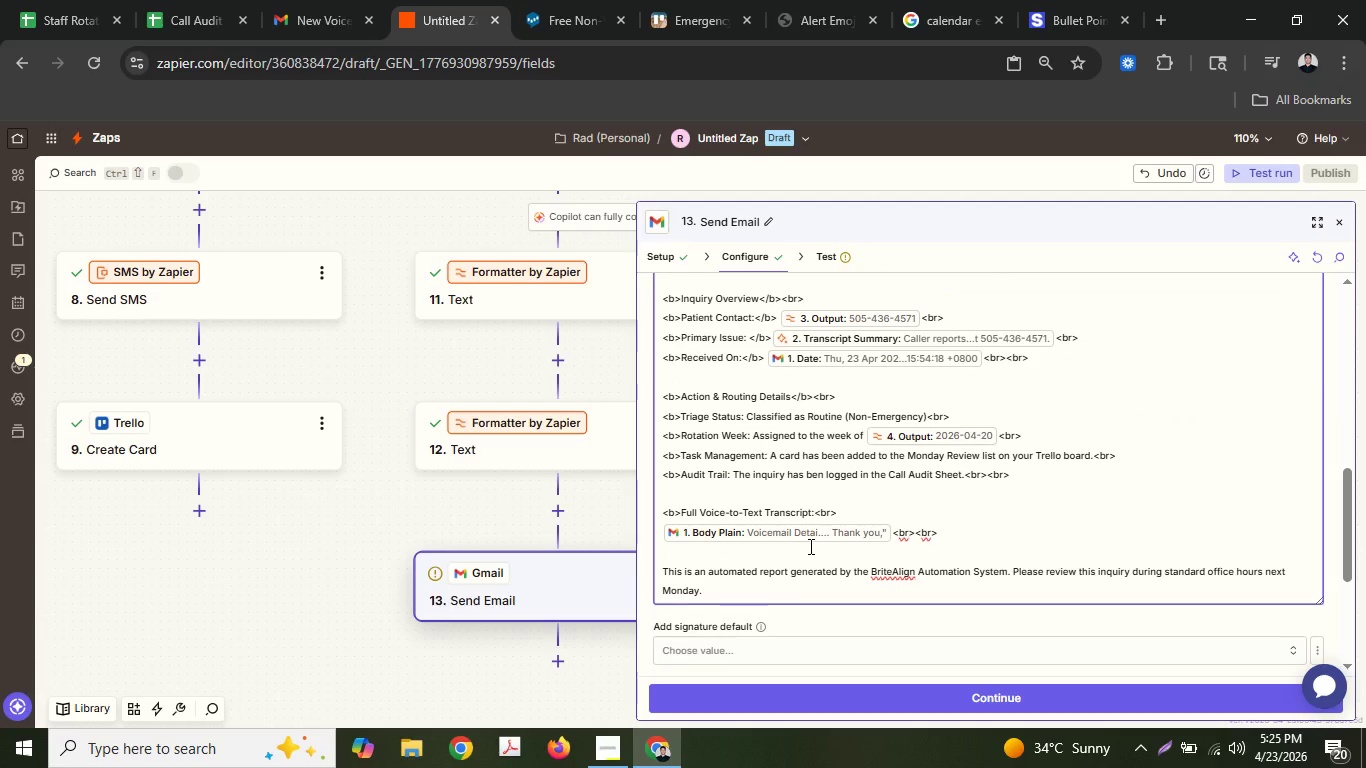 
key(Shift+ShiftLeft)
 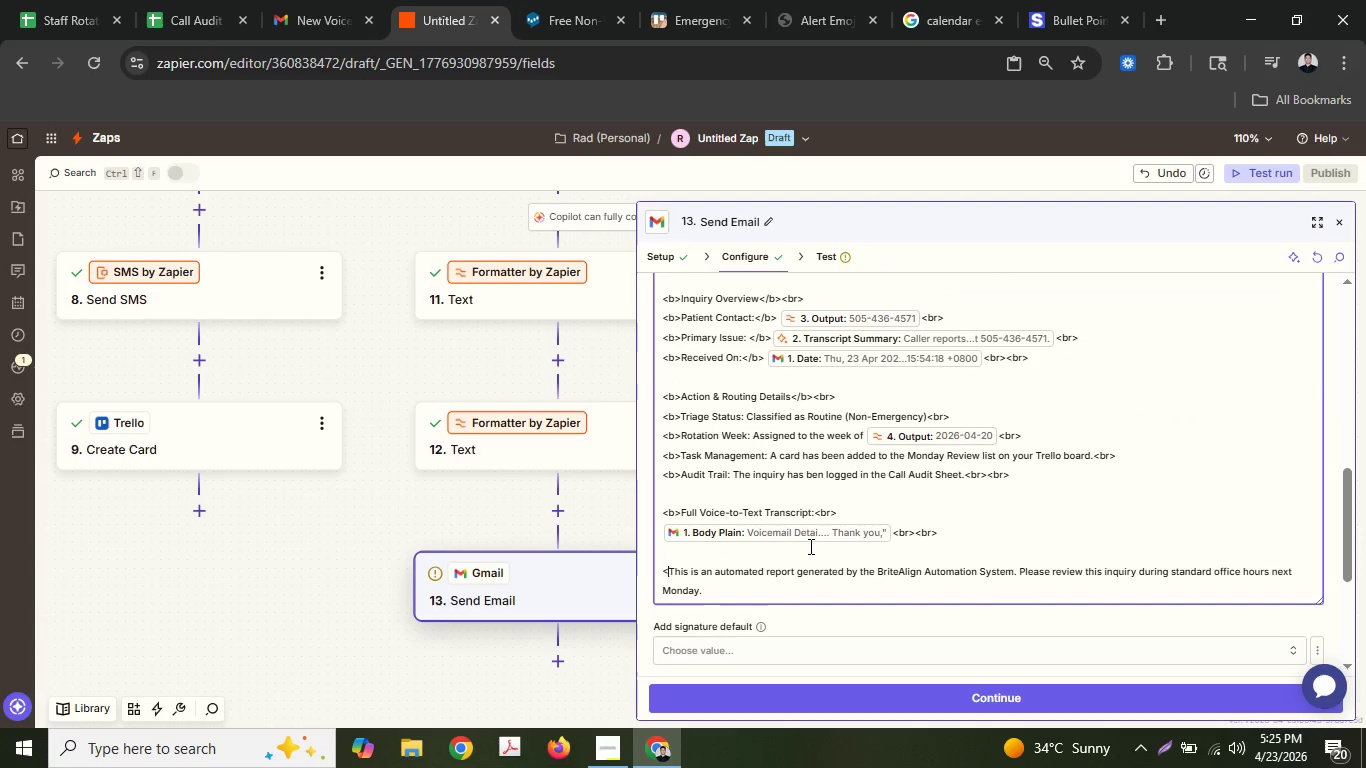 
key(Shift+Comma)
 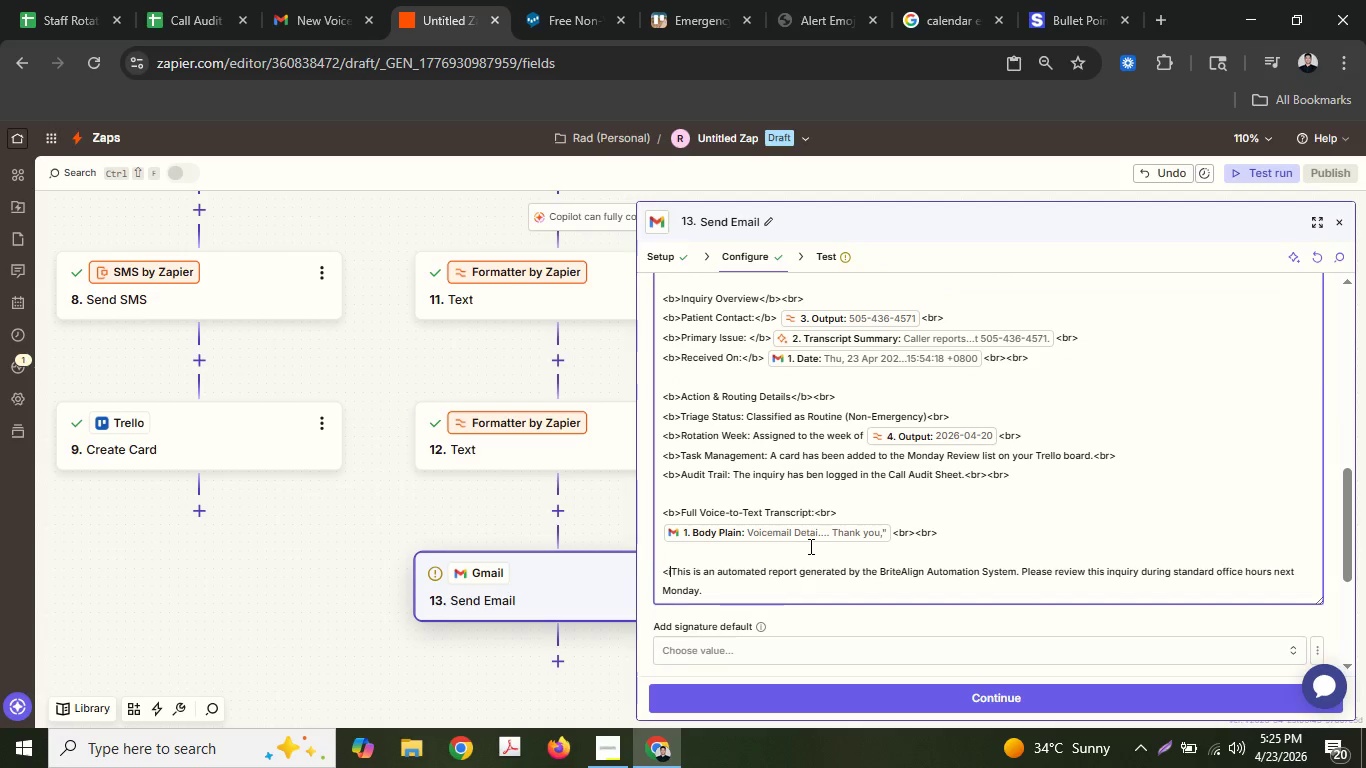 
key(I)
 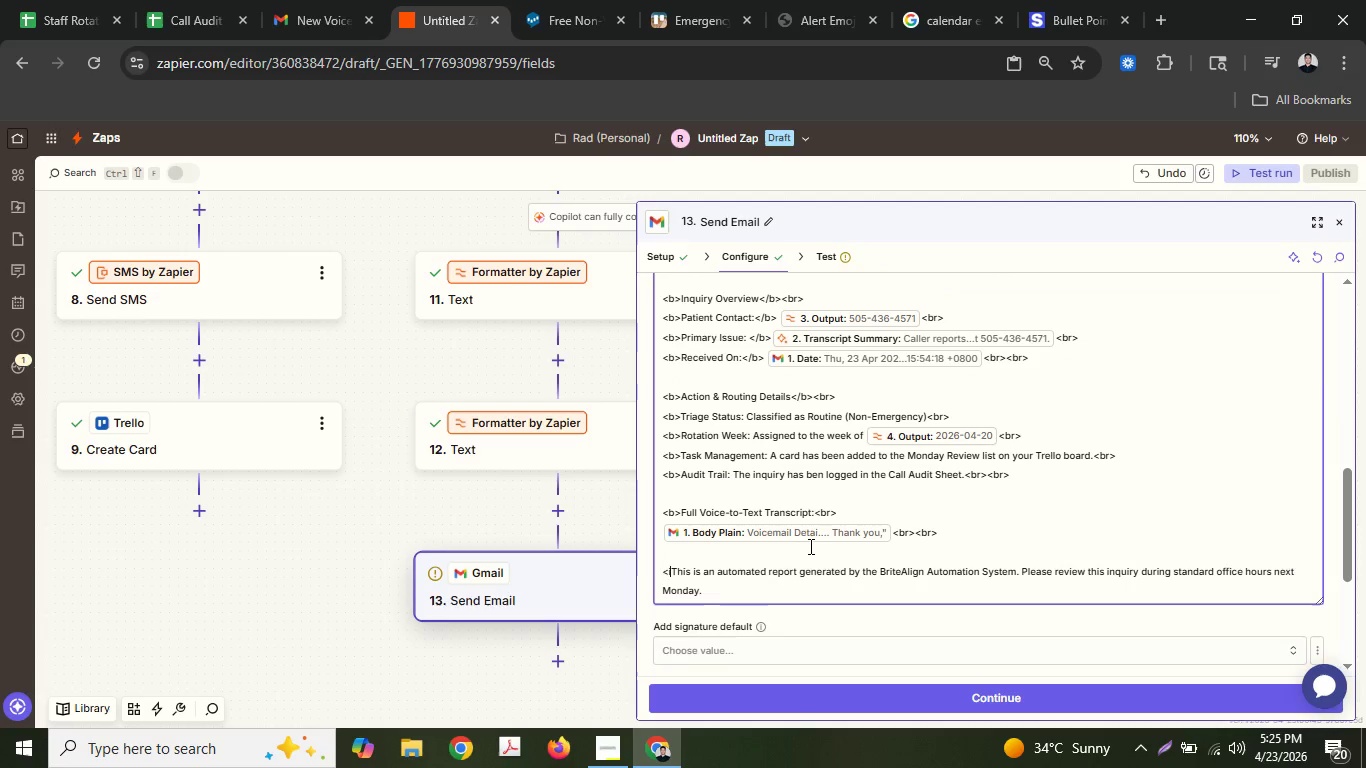 
key(Shift+ShiftLeft)
 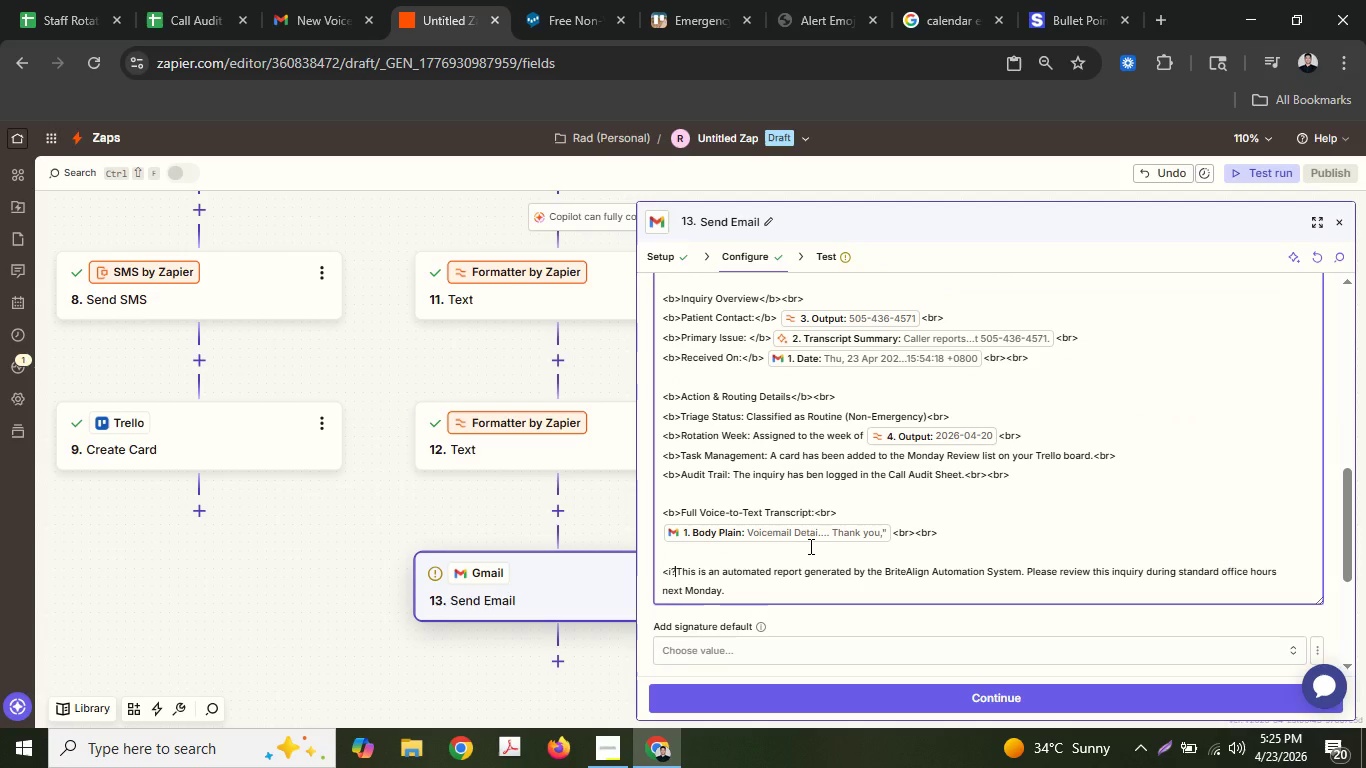 
key(Shift+Slash)
 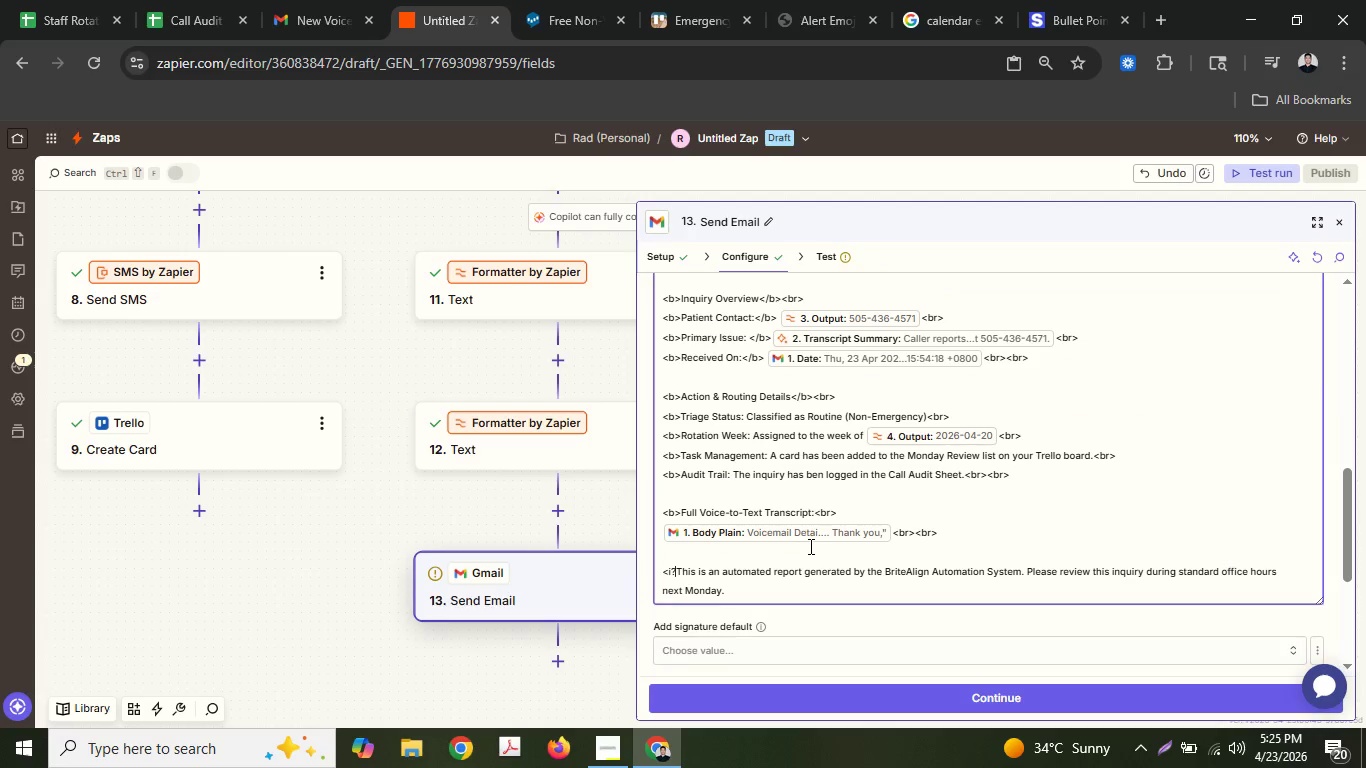 
key(Backspace)
 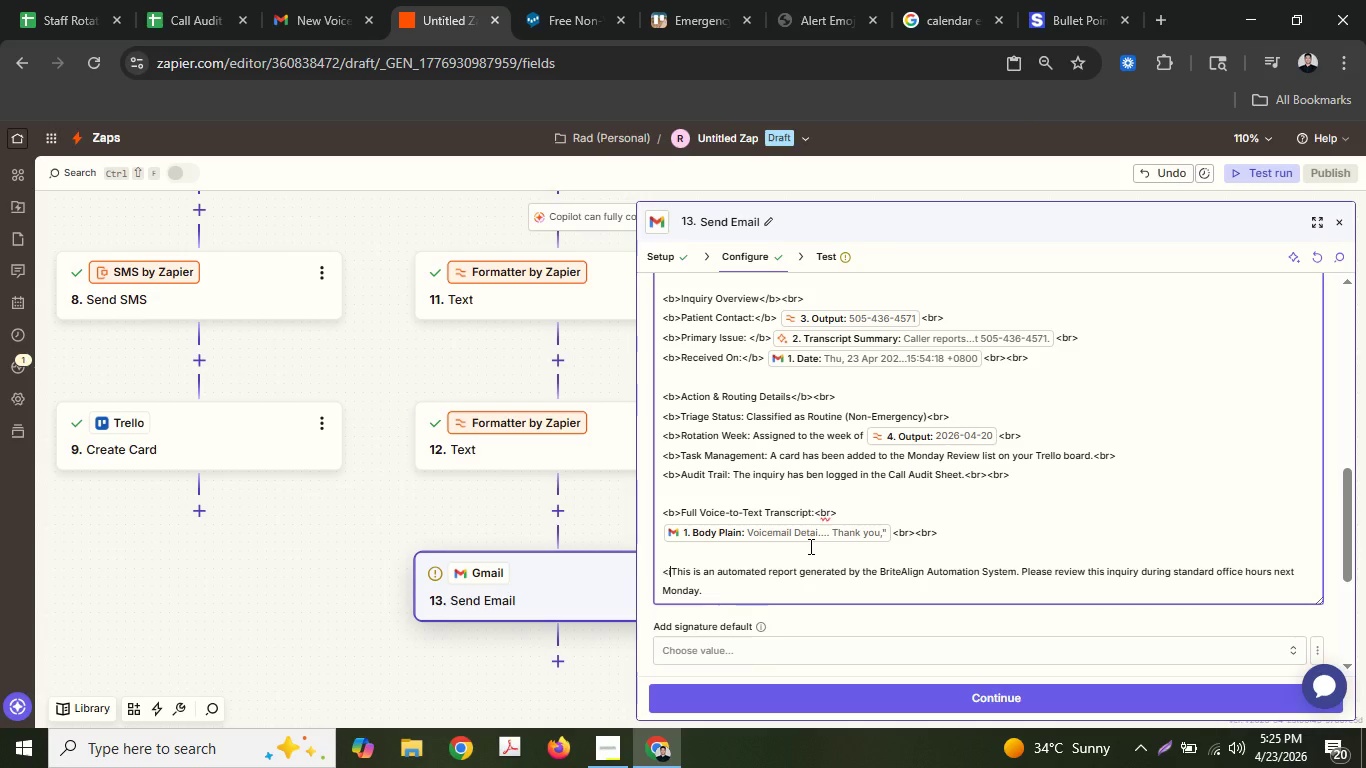 
key(Shift+Period)
 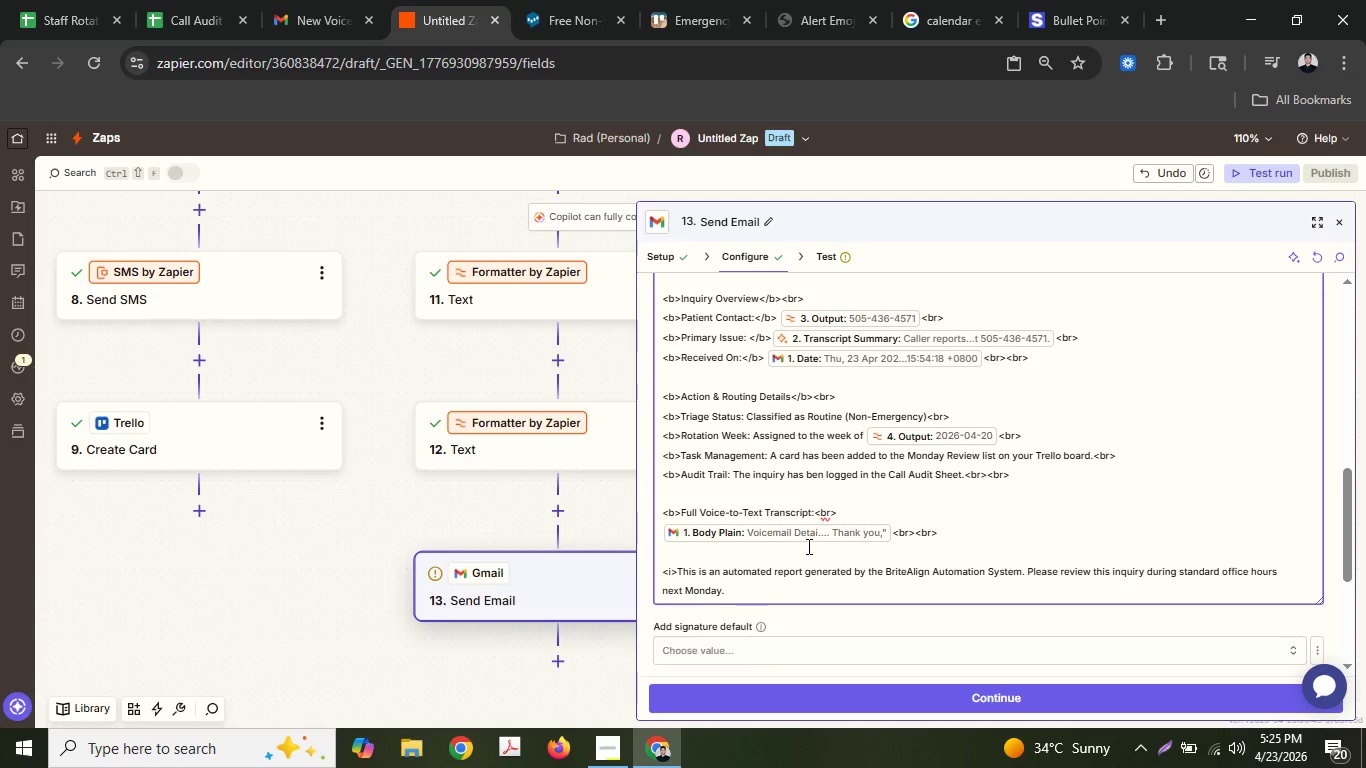 
scroll: coordinate [807, 545], scroll_direction: up, amount: 1.0
 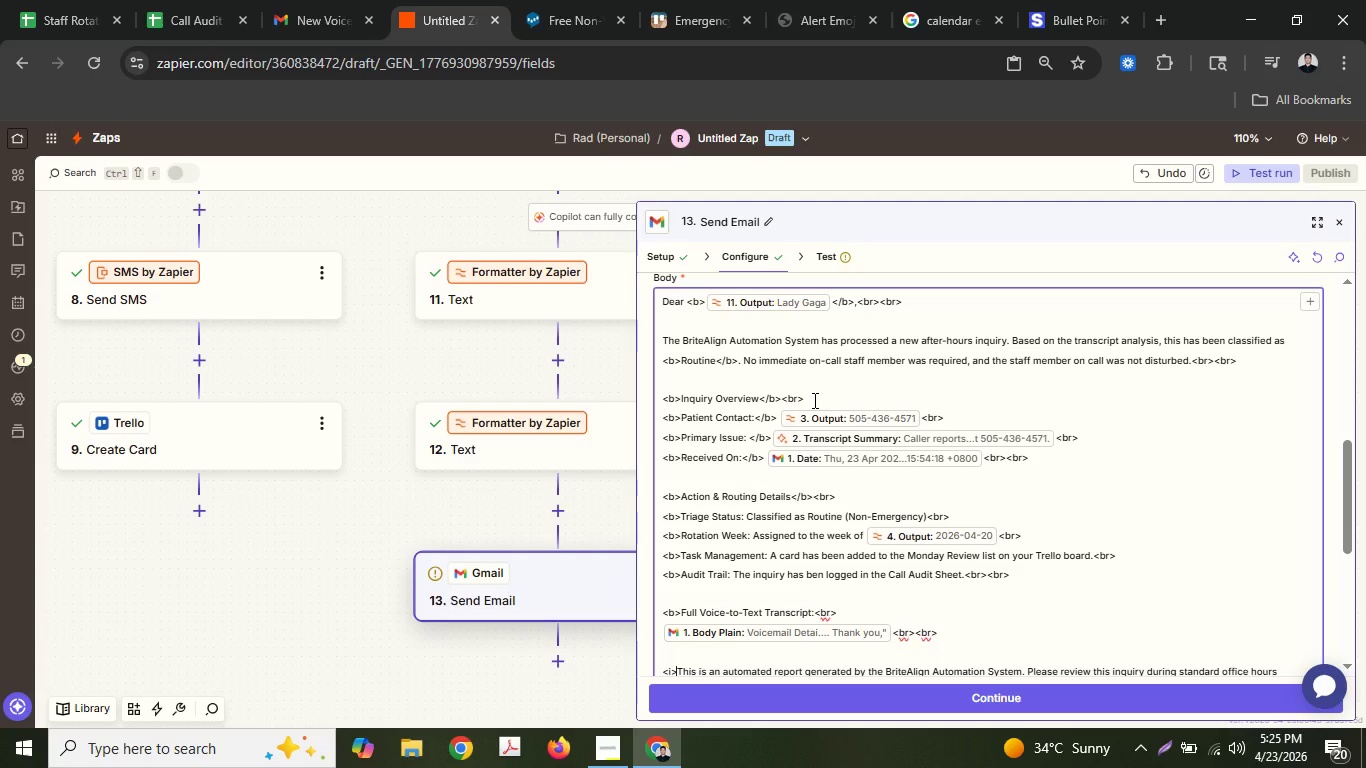 
left_click([813, 400])
 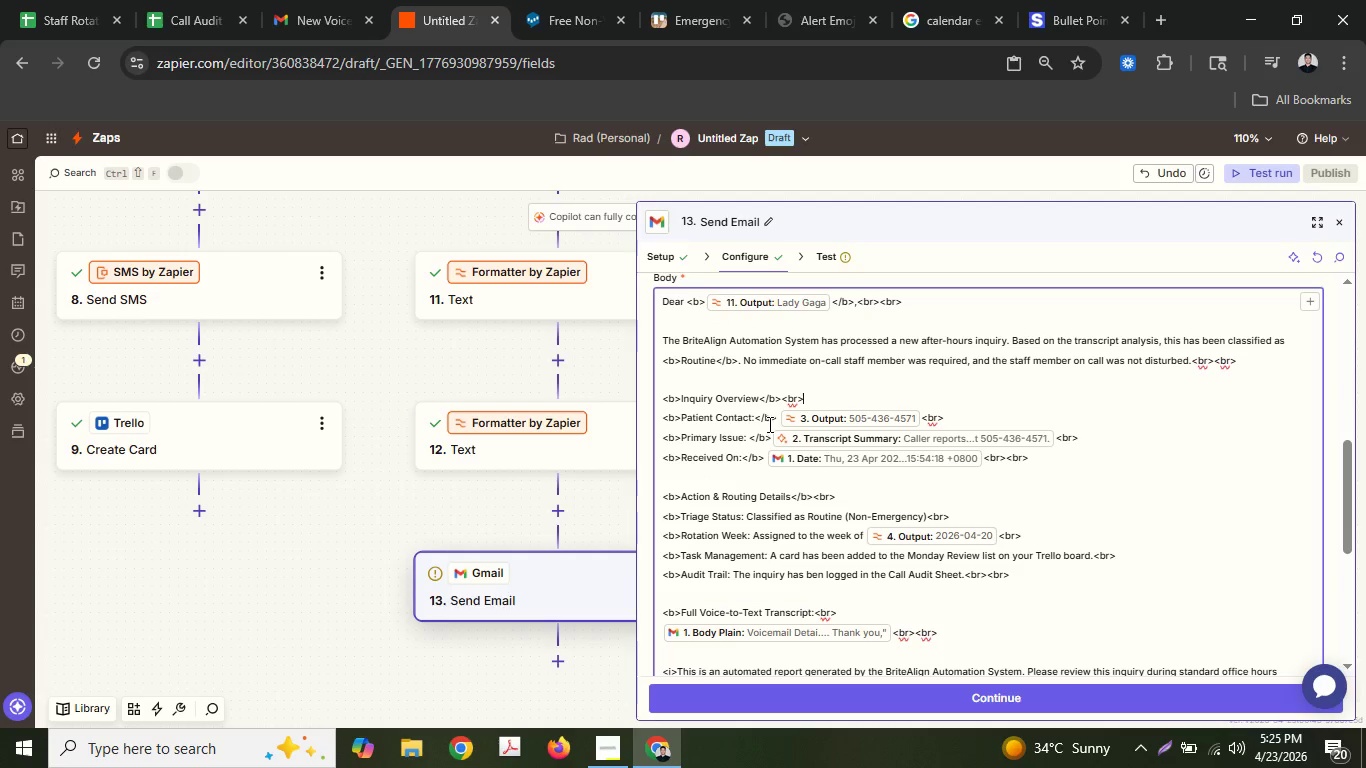 
left_click_drag(start_coordinate=[776, 421], to_coordinate=[755, 420])
 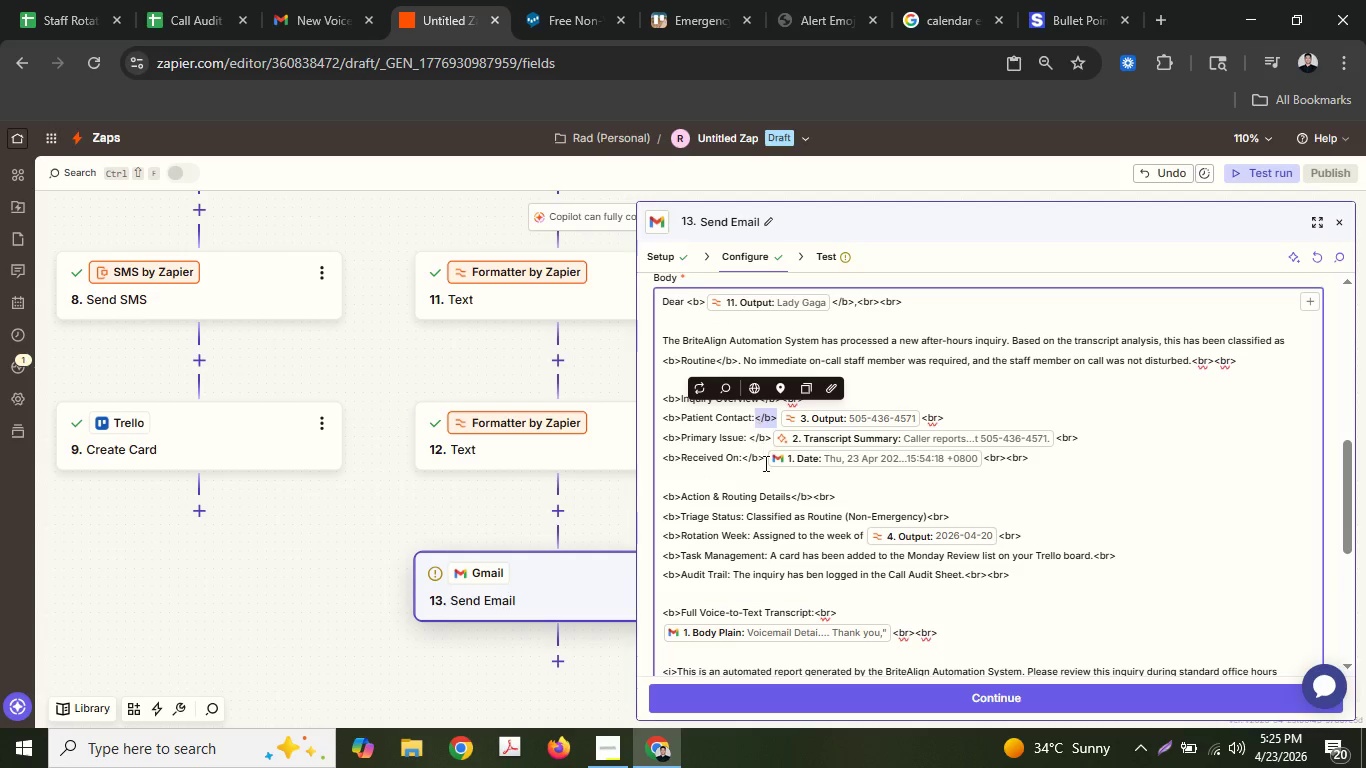 
key(Control+ControlLeft)
 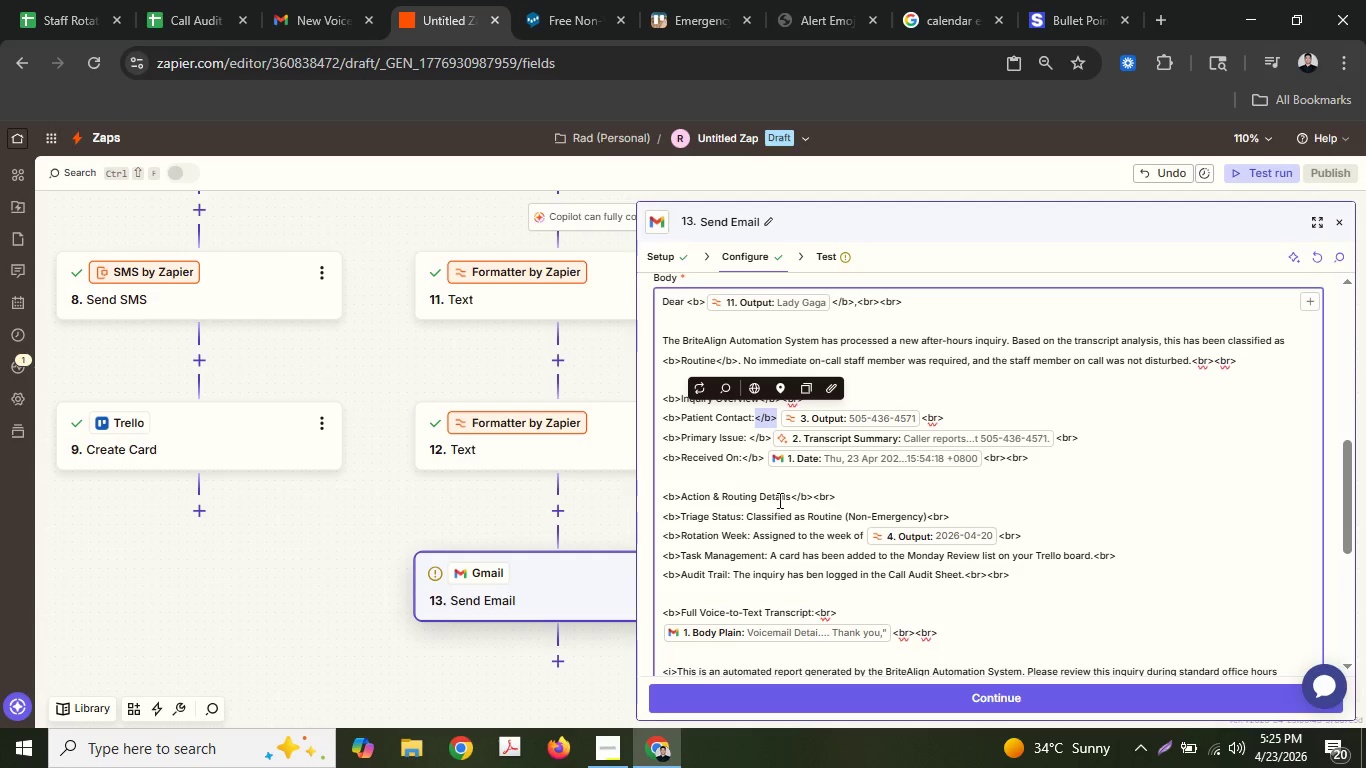 
key(Control+C)
 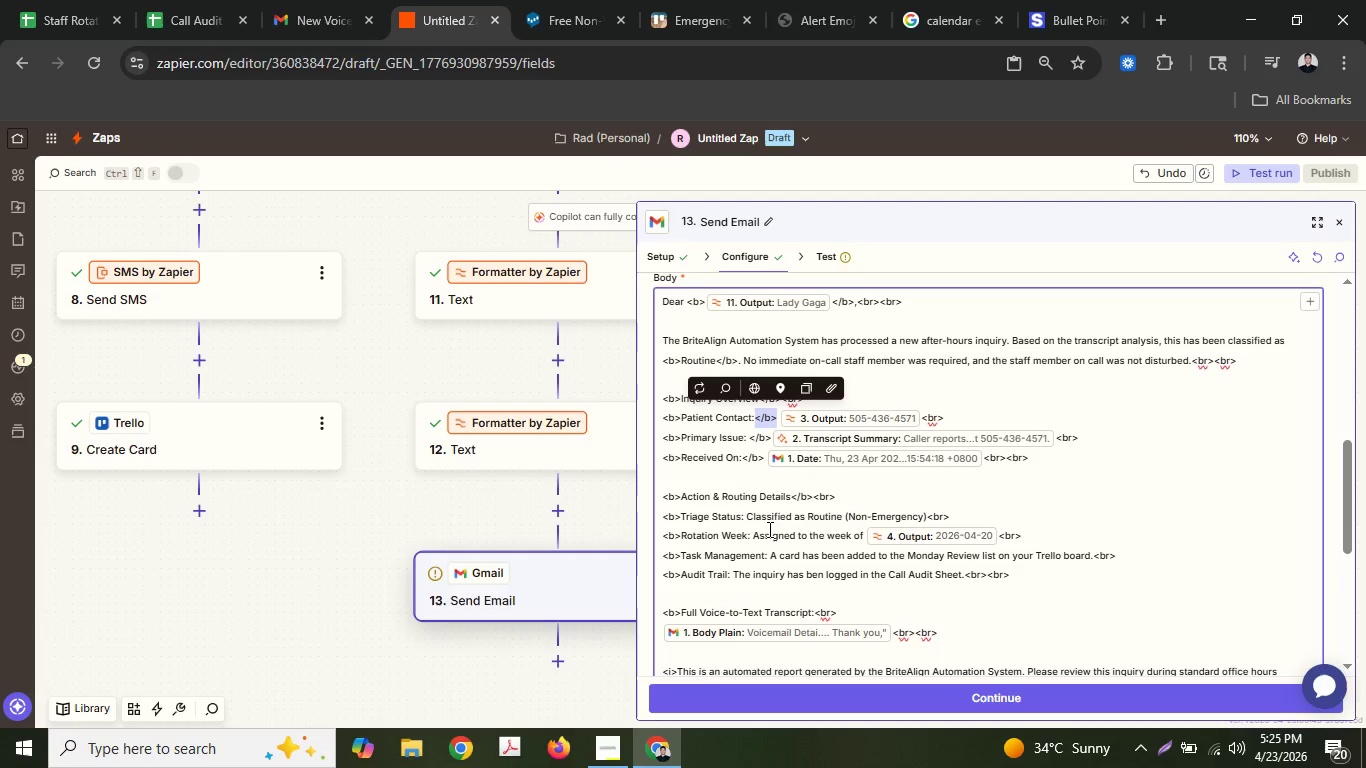 
left_click([742, 516])
 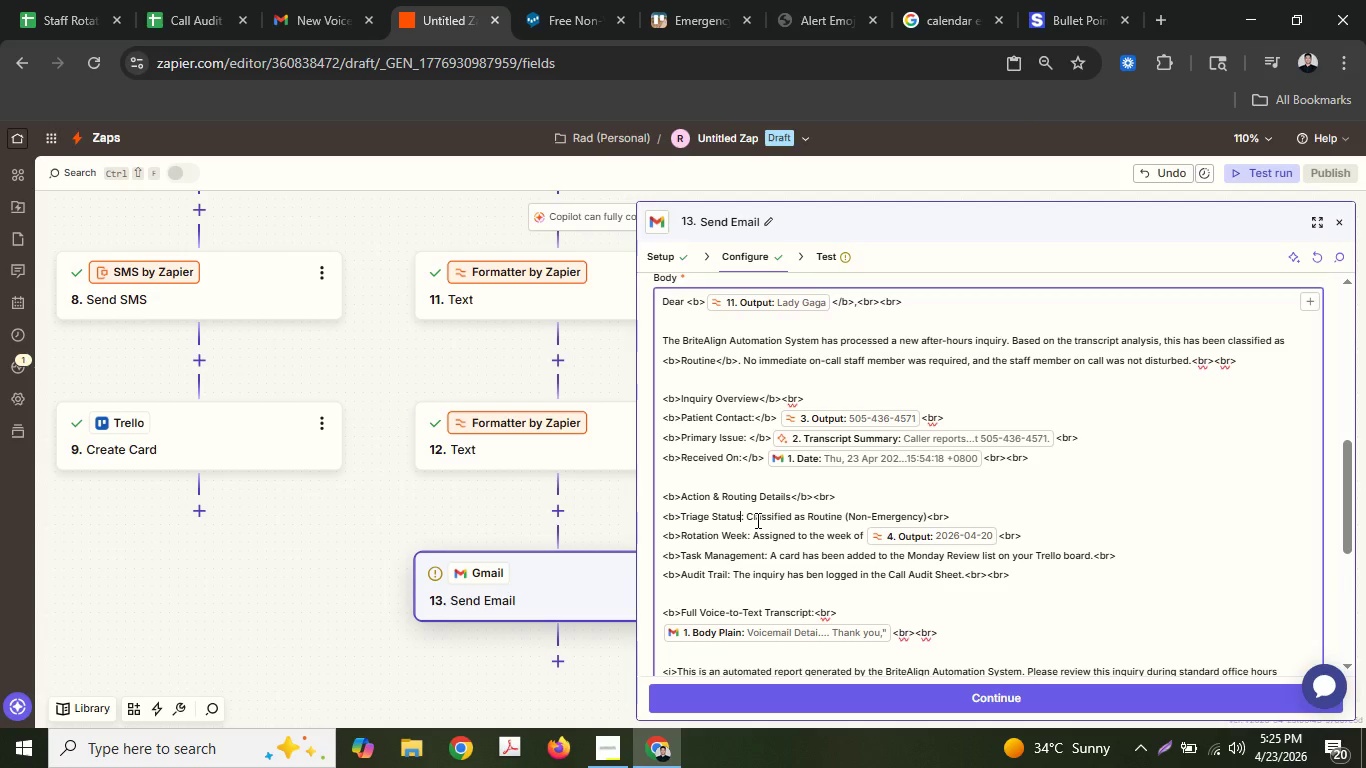 
key(ArrowRight)
 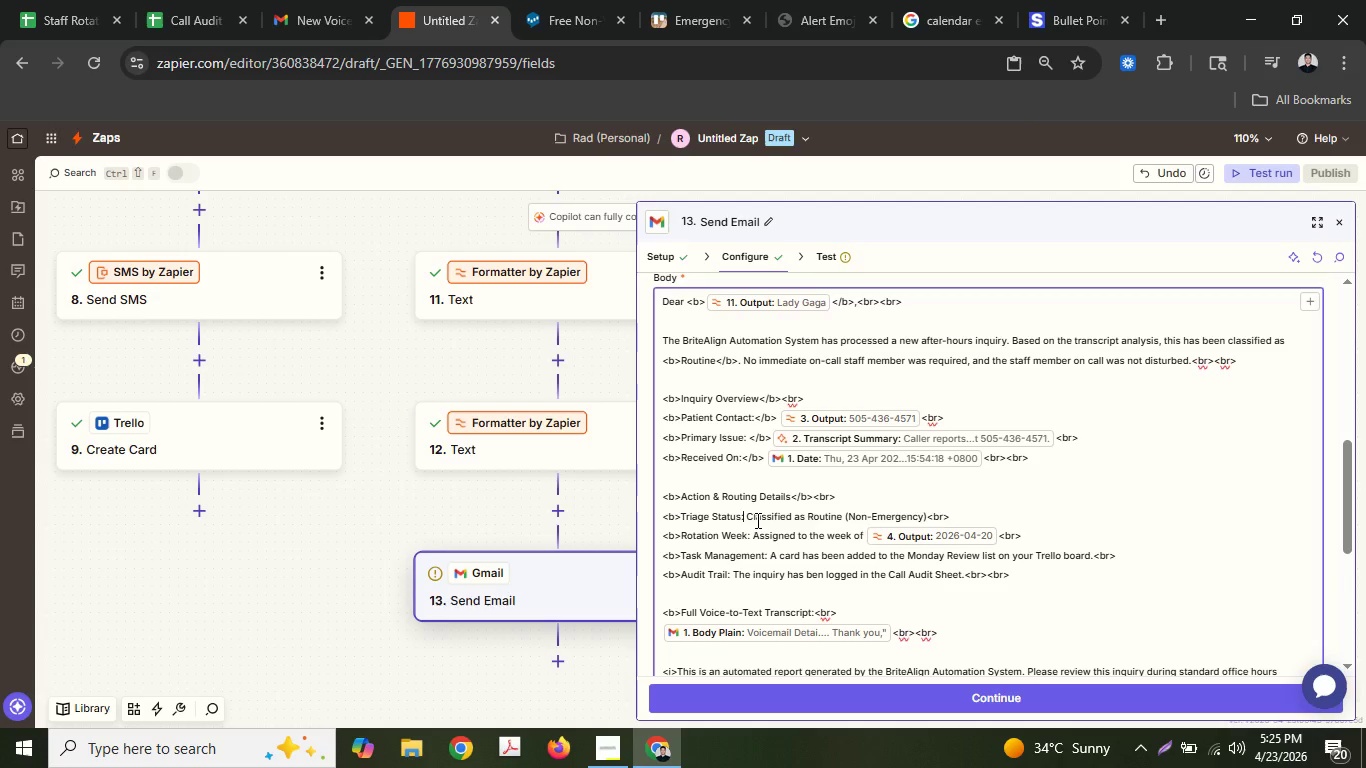 
key(Control+ControlLeft)
 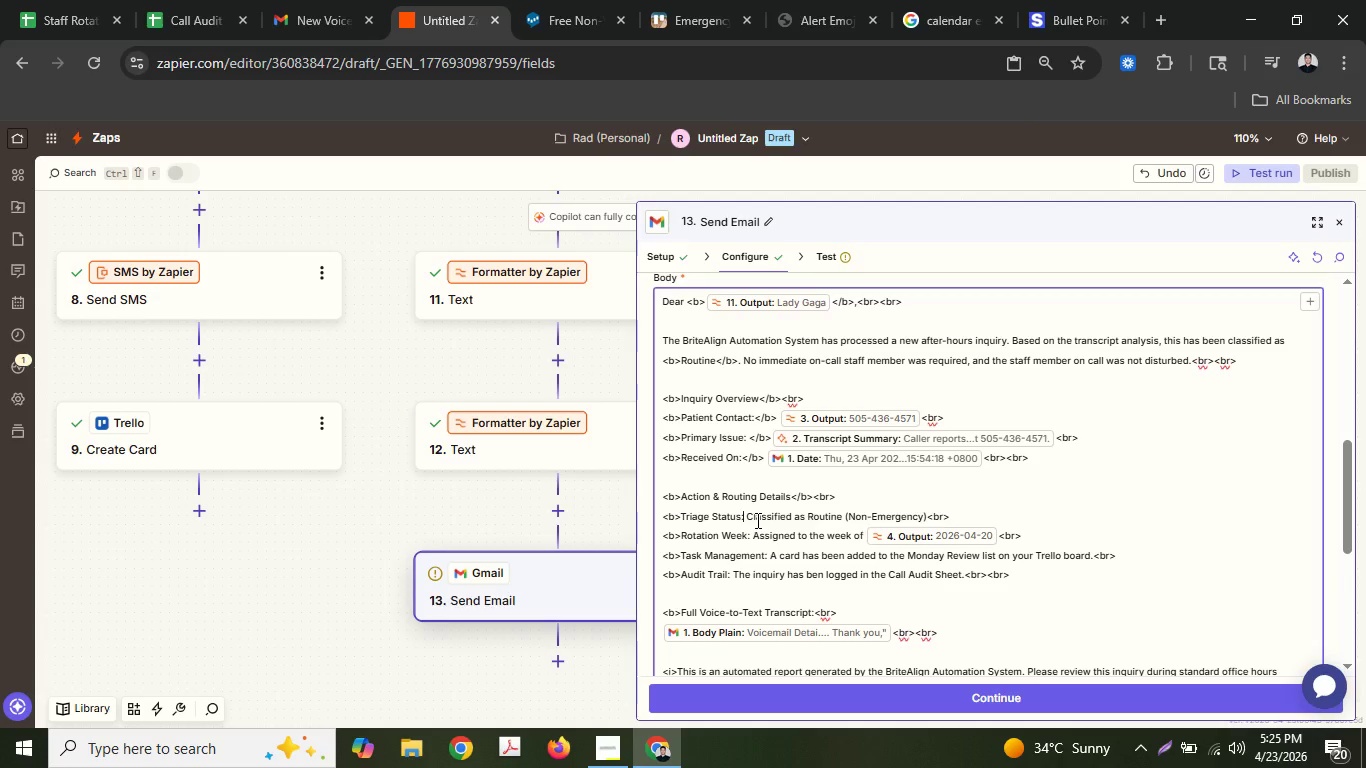 
key(Control+V)
 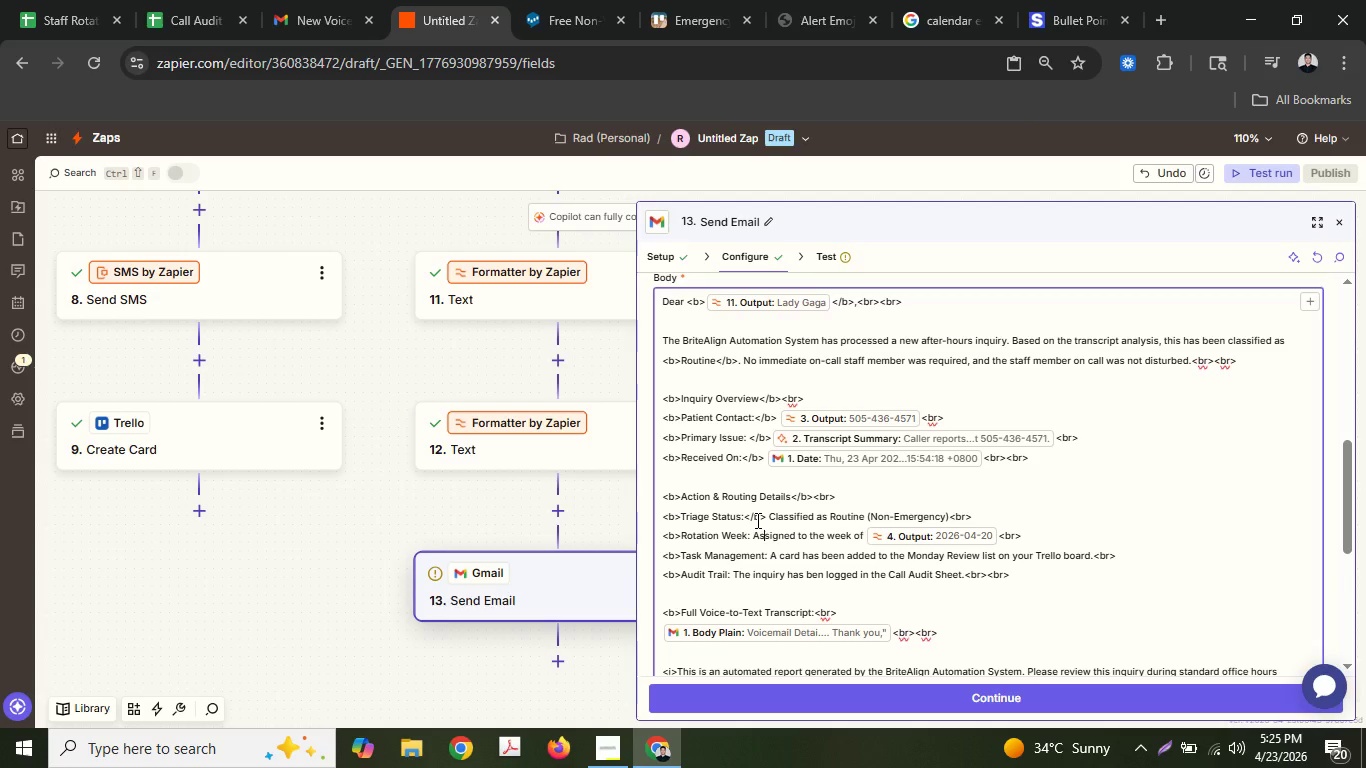 
key(ArrowDown)
 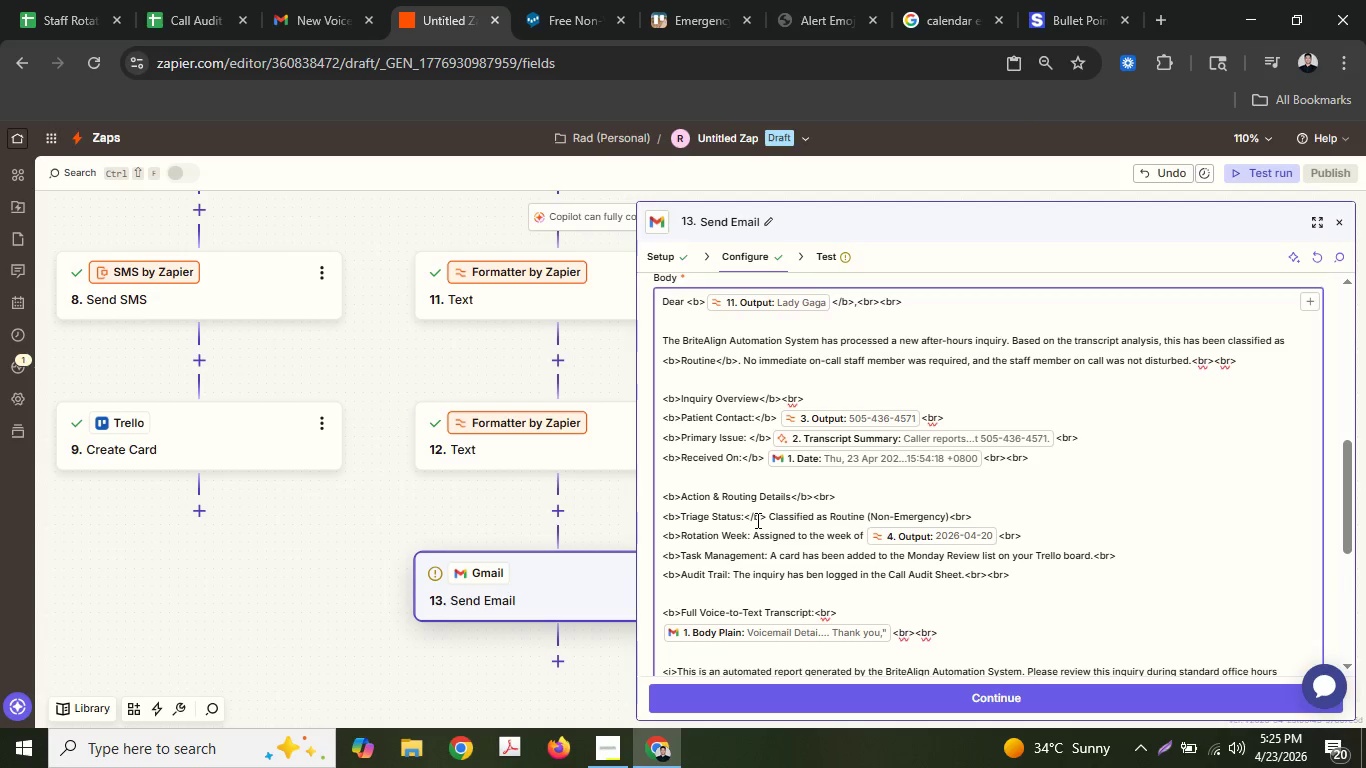 
key(ArrowLeft)
 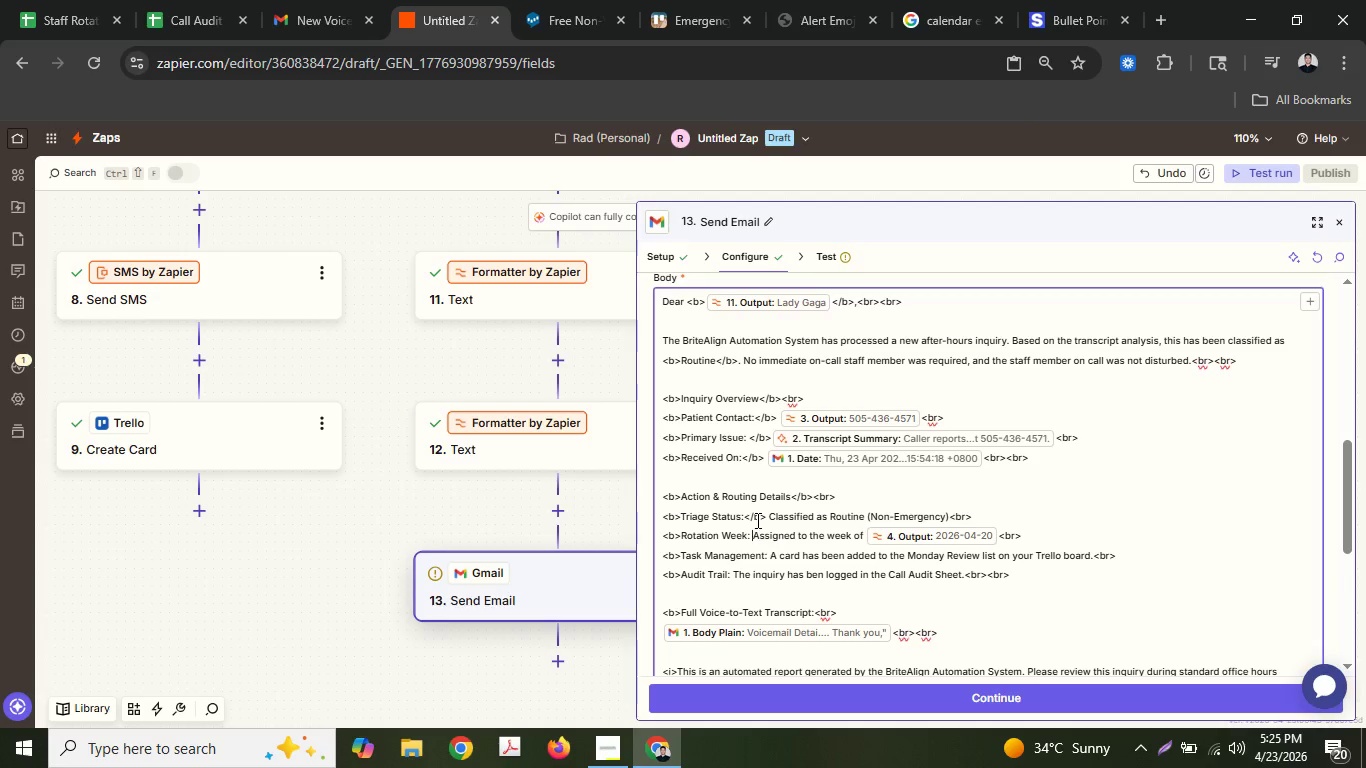 
key(ArrowLeft)
 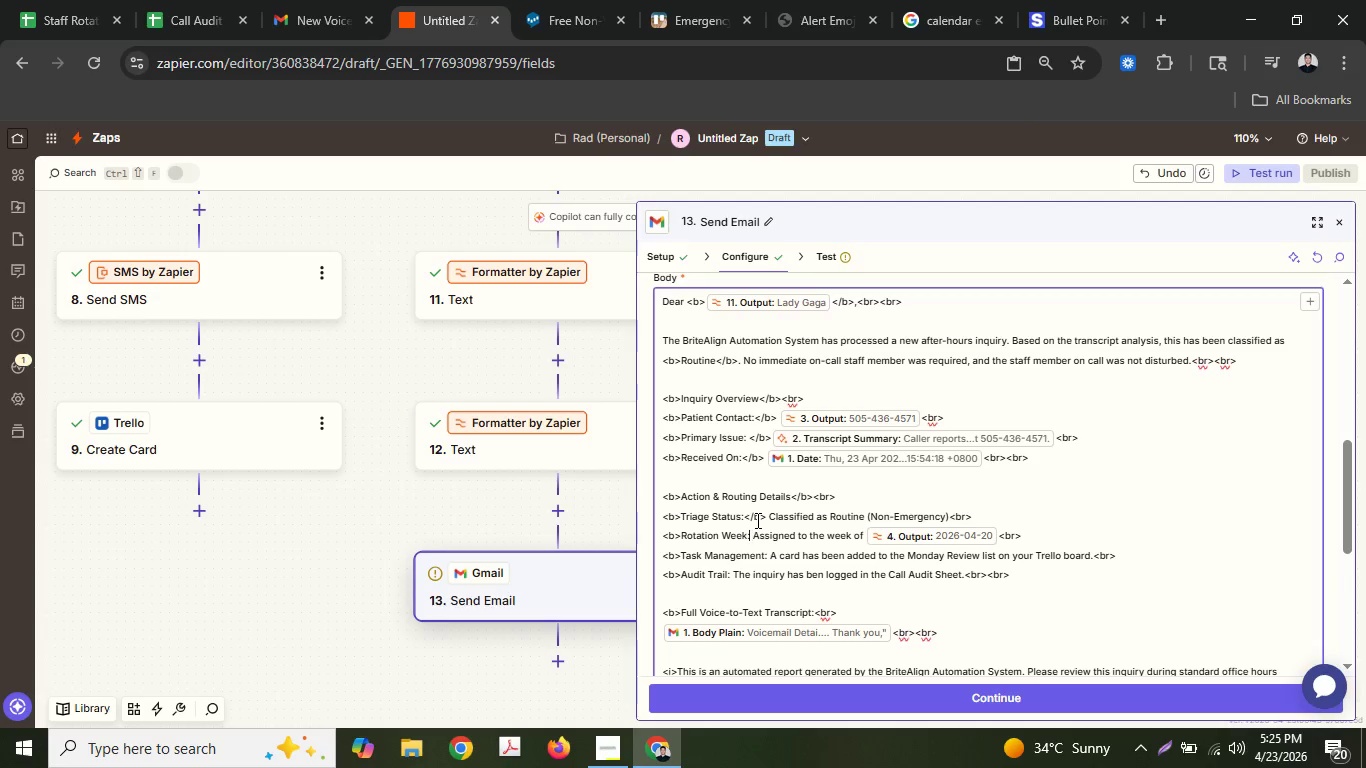 
key(ArrowLeft)
 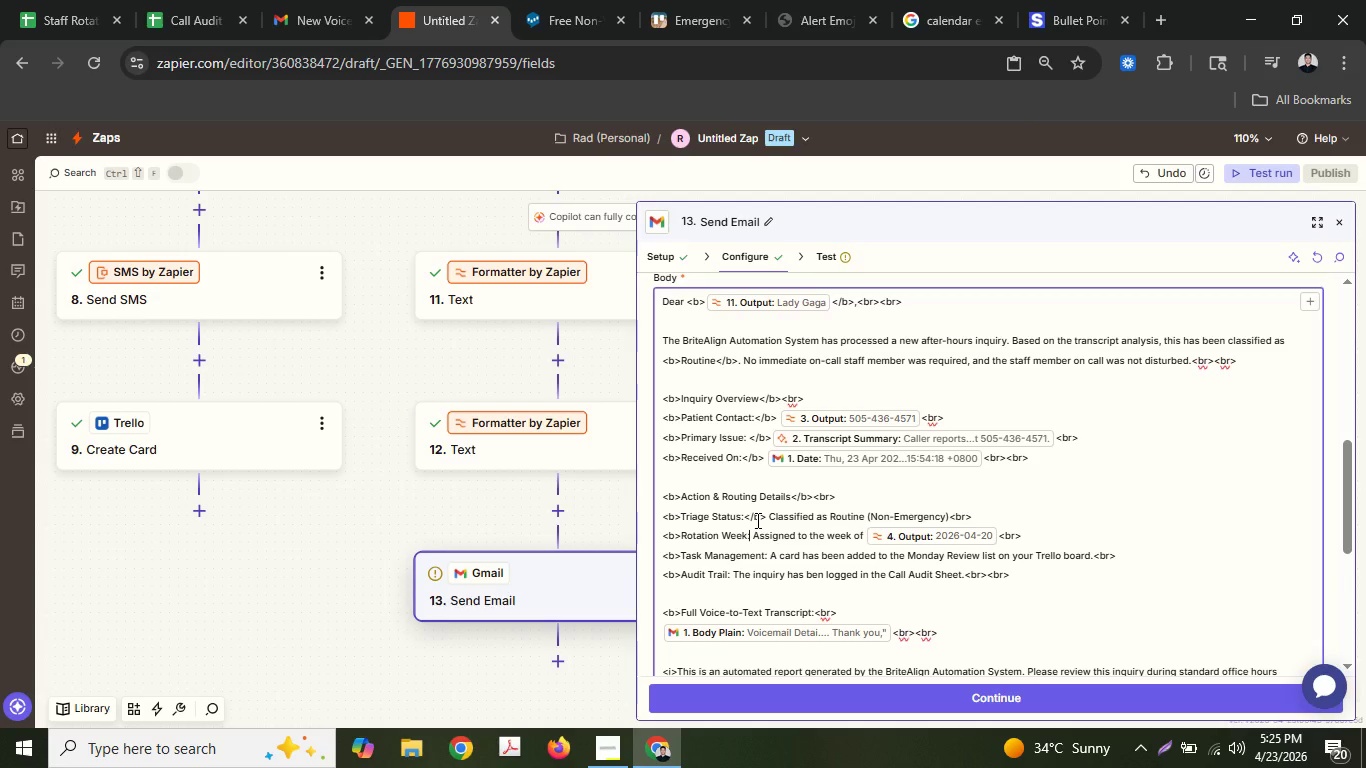 
key(Control+ControlLeft)
 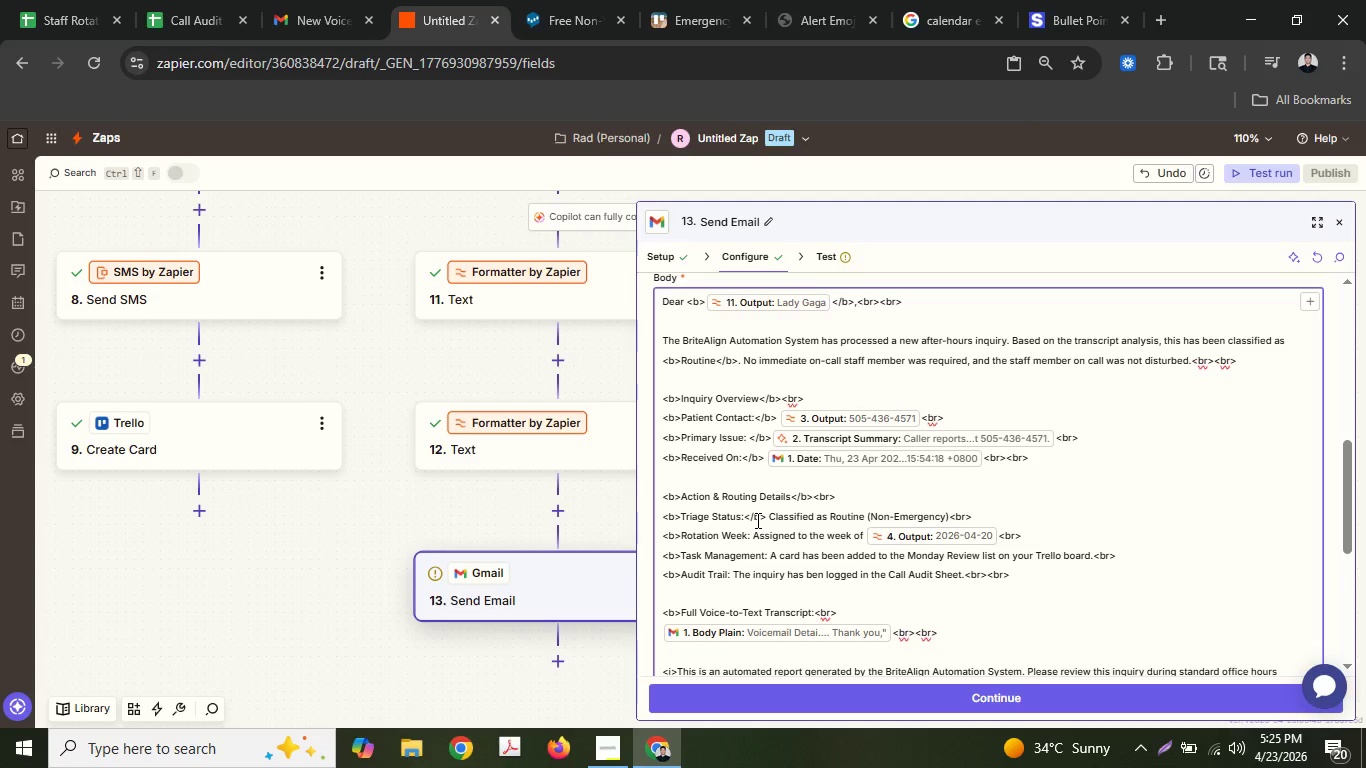 
key(Control+V)
 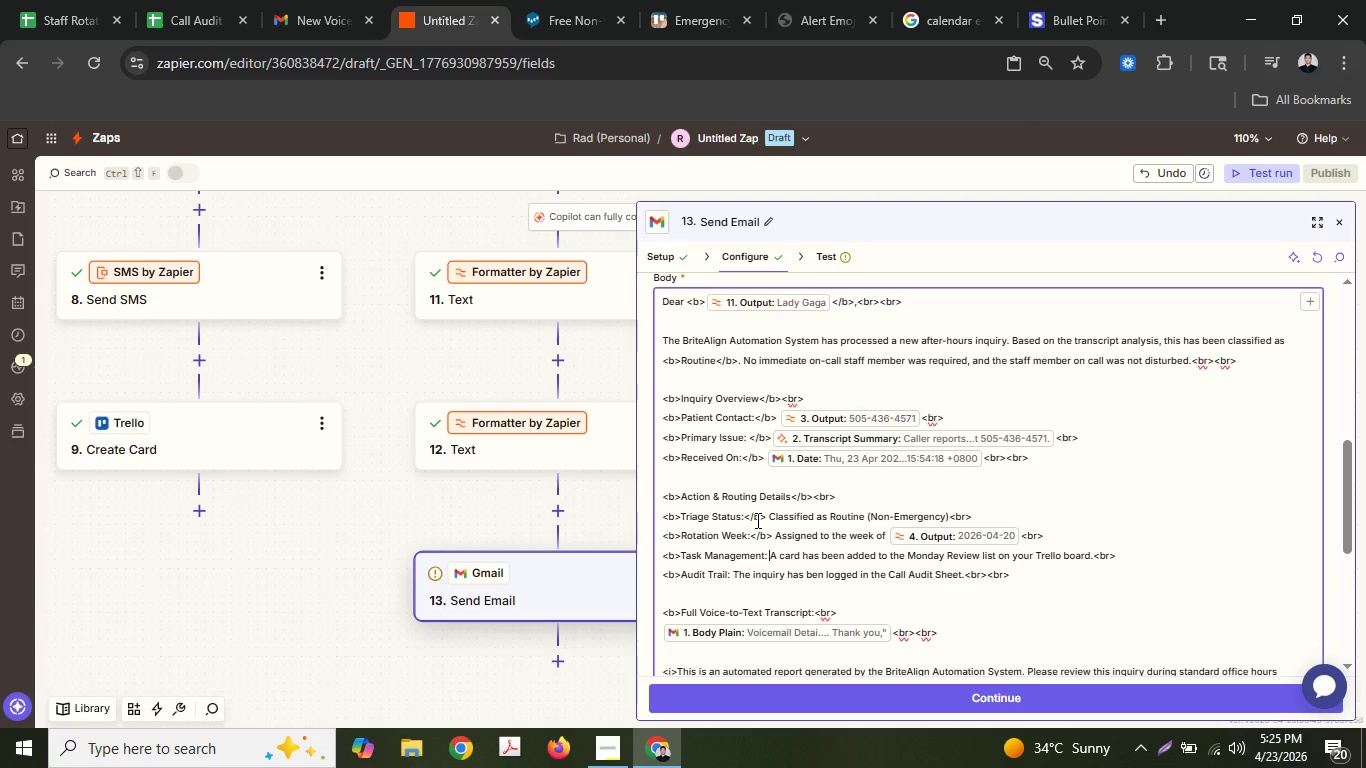 
key(ArrowDown)
 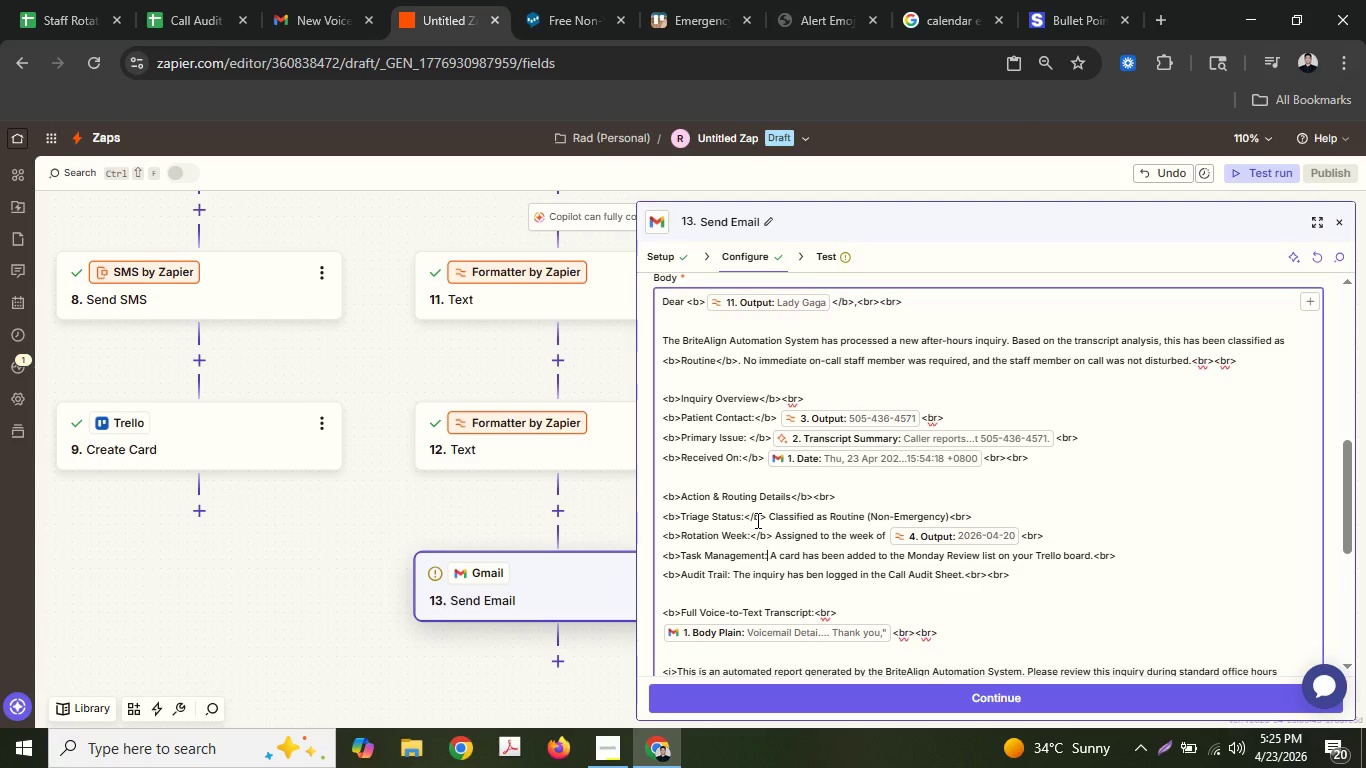 
key(ArrowLeft)
 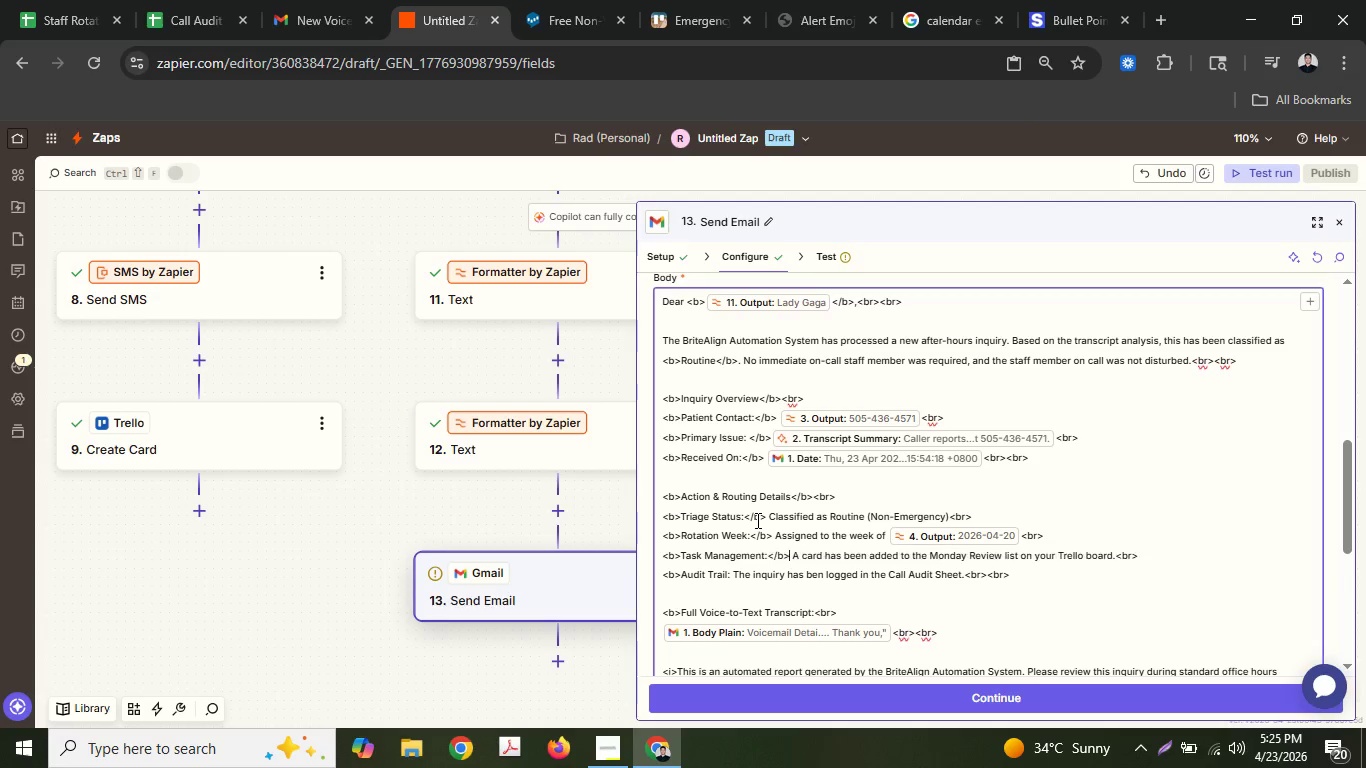 
key(Control+ControlLeft)
 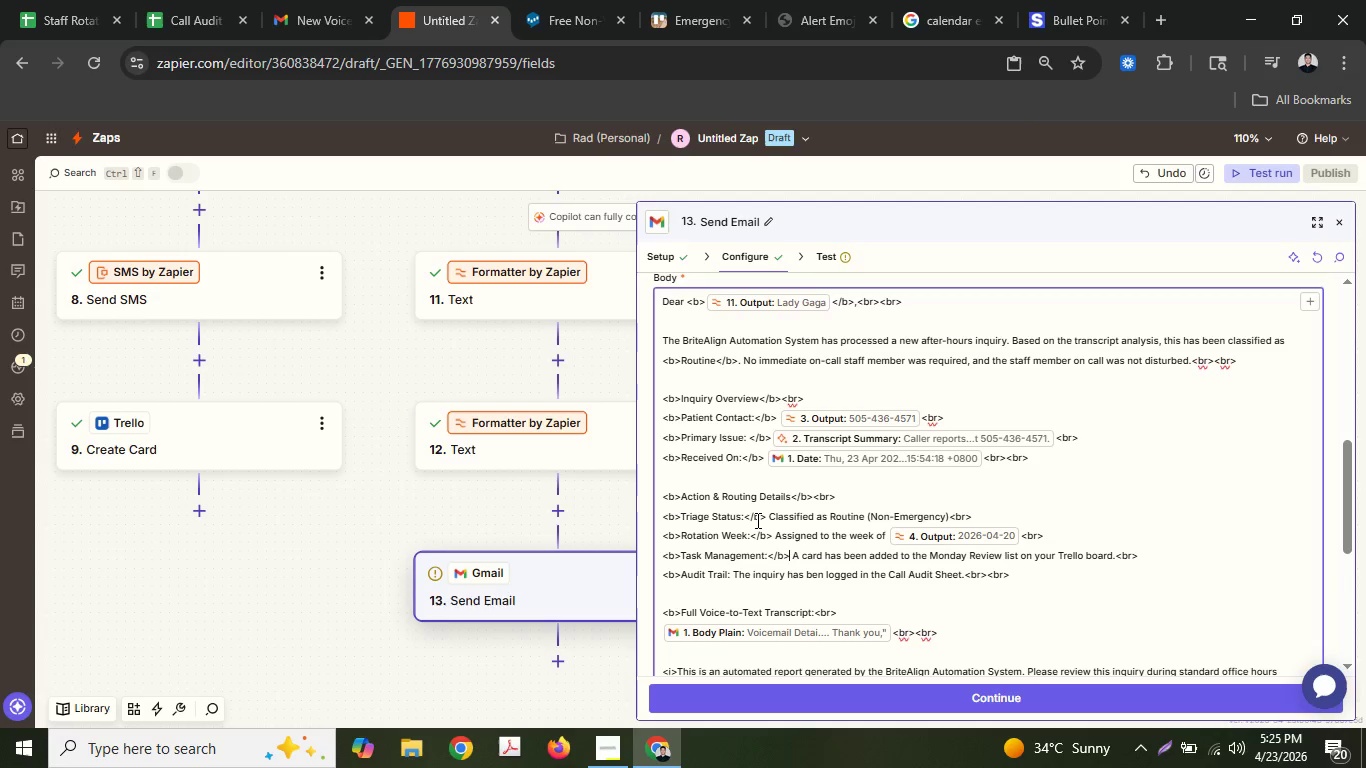 
key(Control+V)
 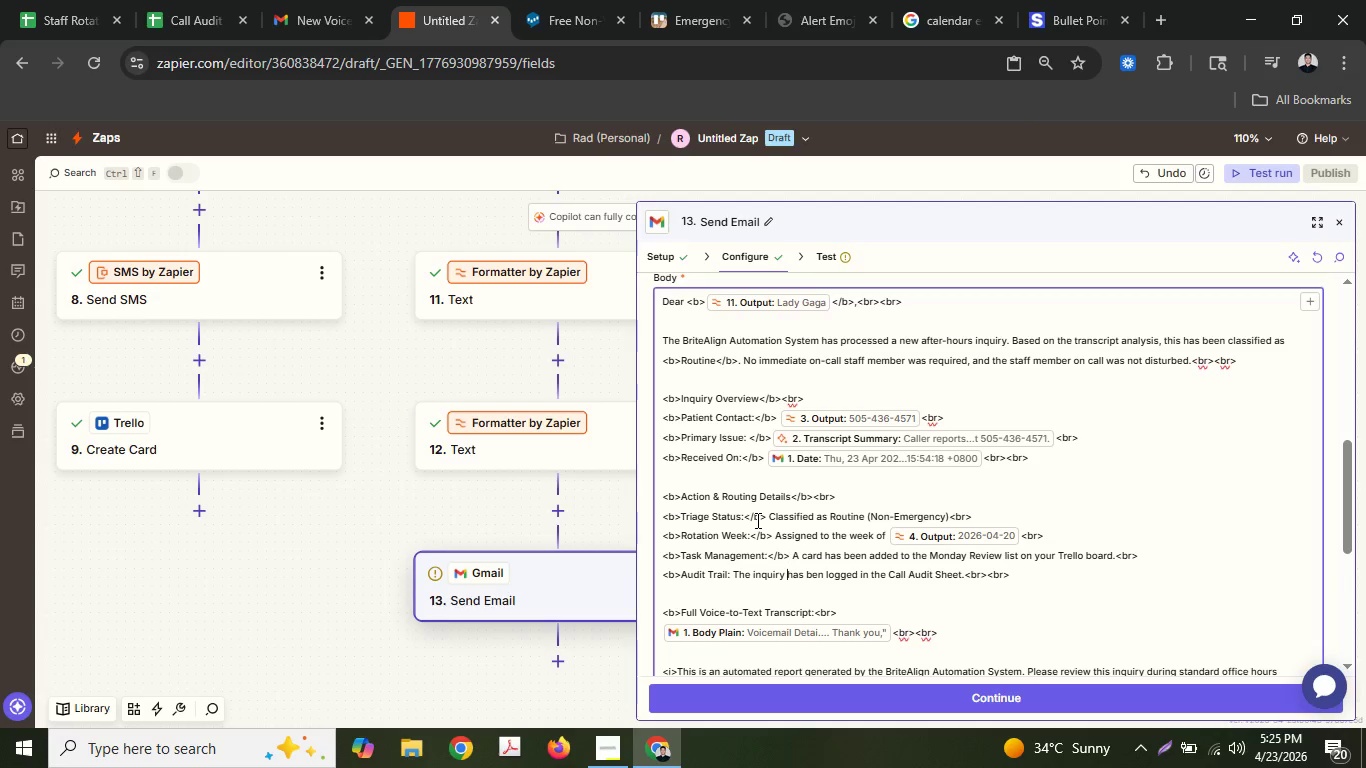 
key(ArrowDown)
 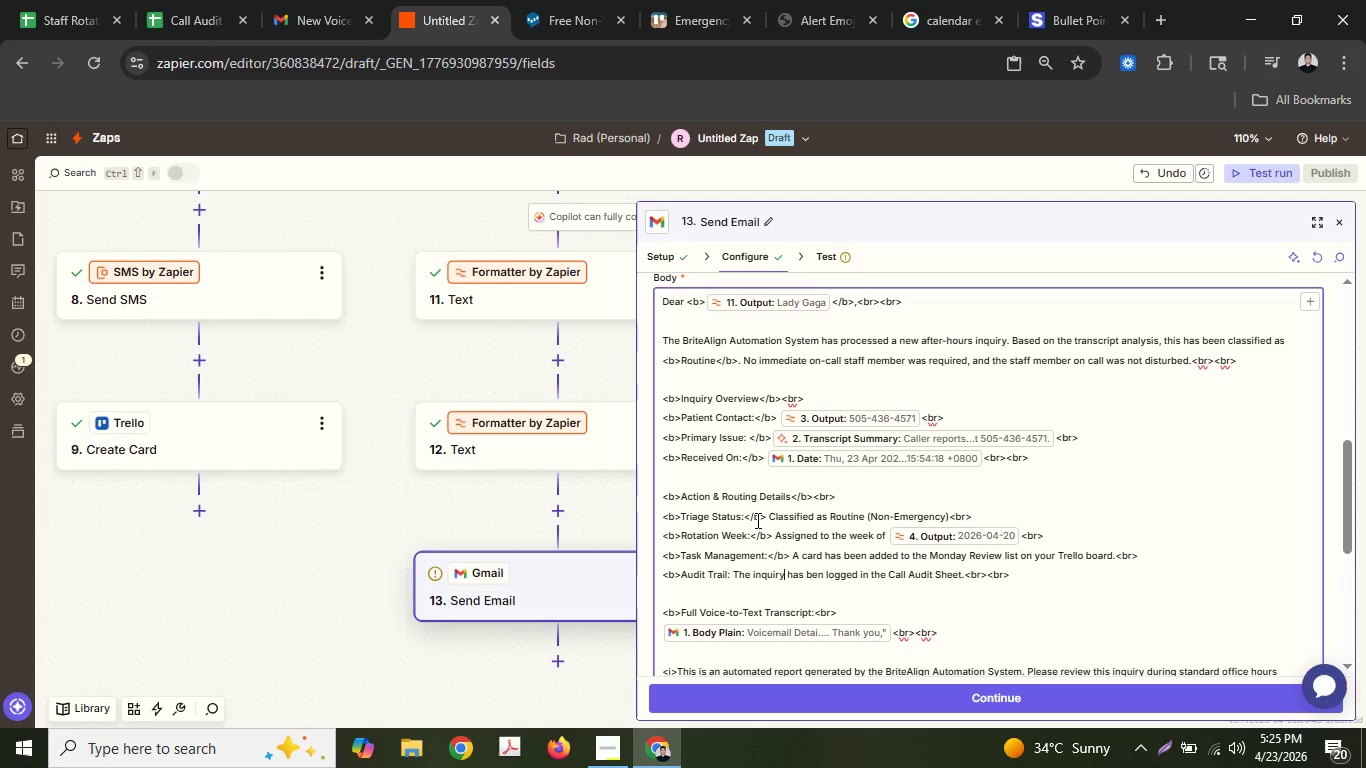 
hold_key(key=ArrowLeft, duration=0.77)
 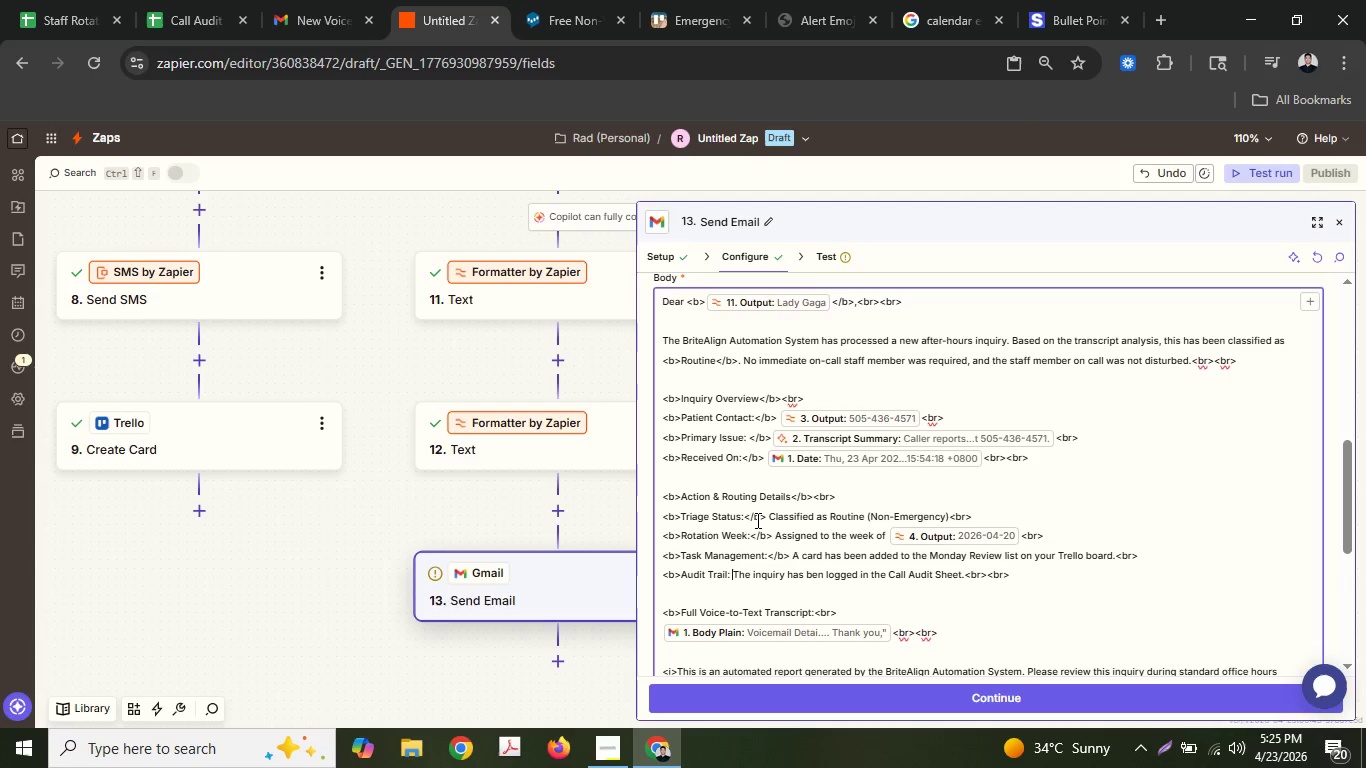 
key(ArrowLeft)
 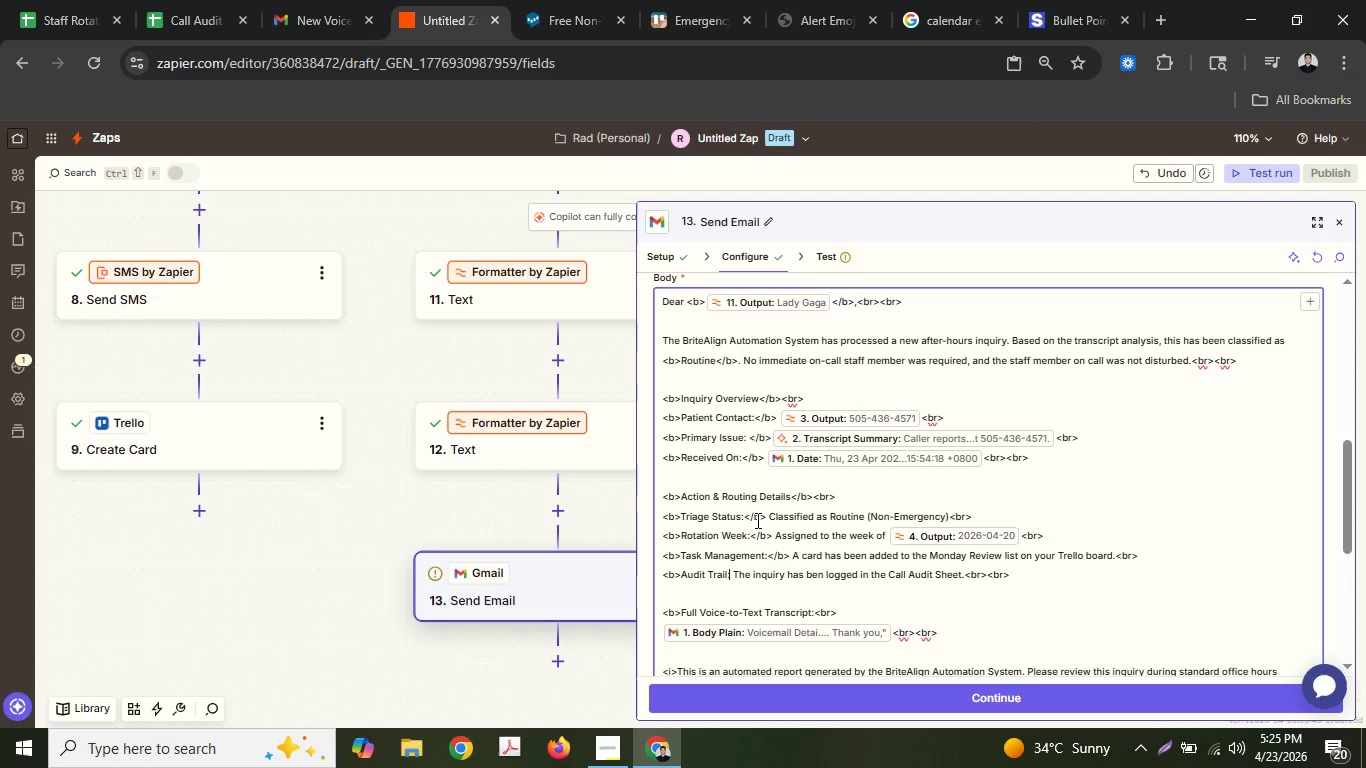 
key(ArrowLeft)
 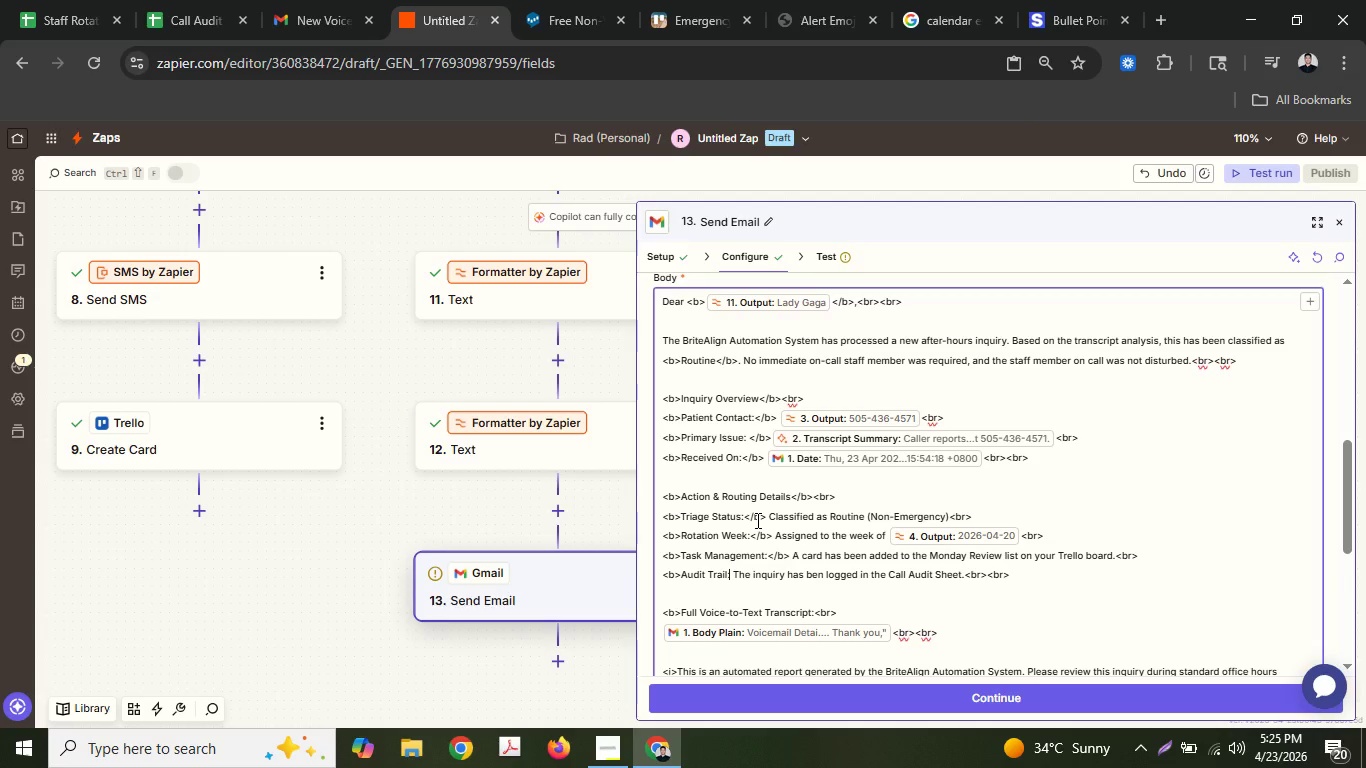 
key(Control+ControlLeft)
 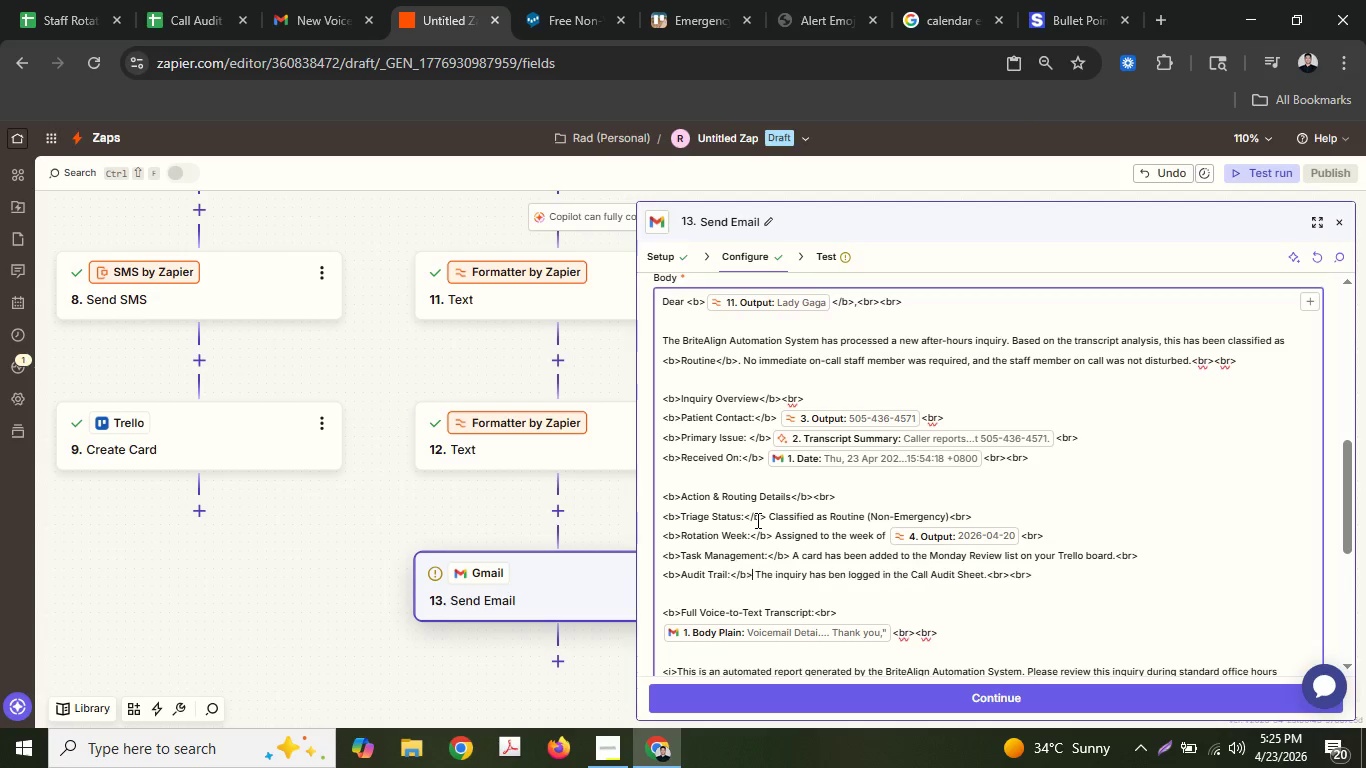 
key(Control+V)
 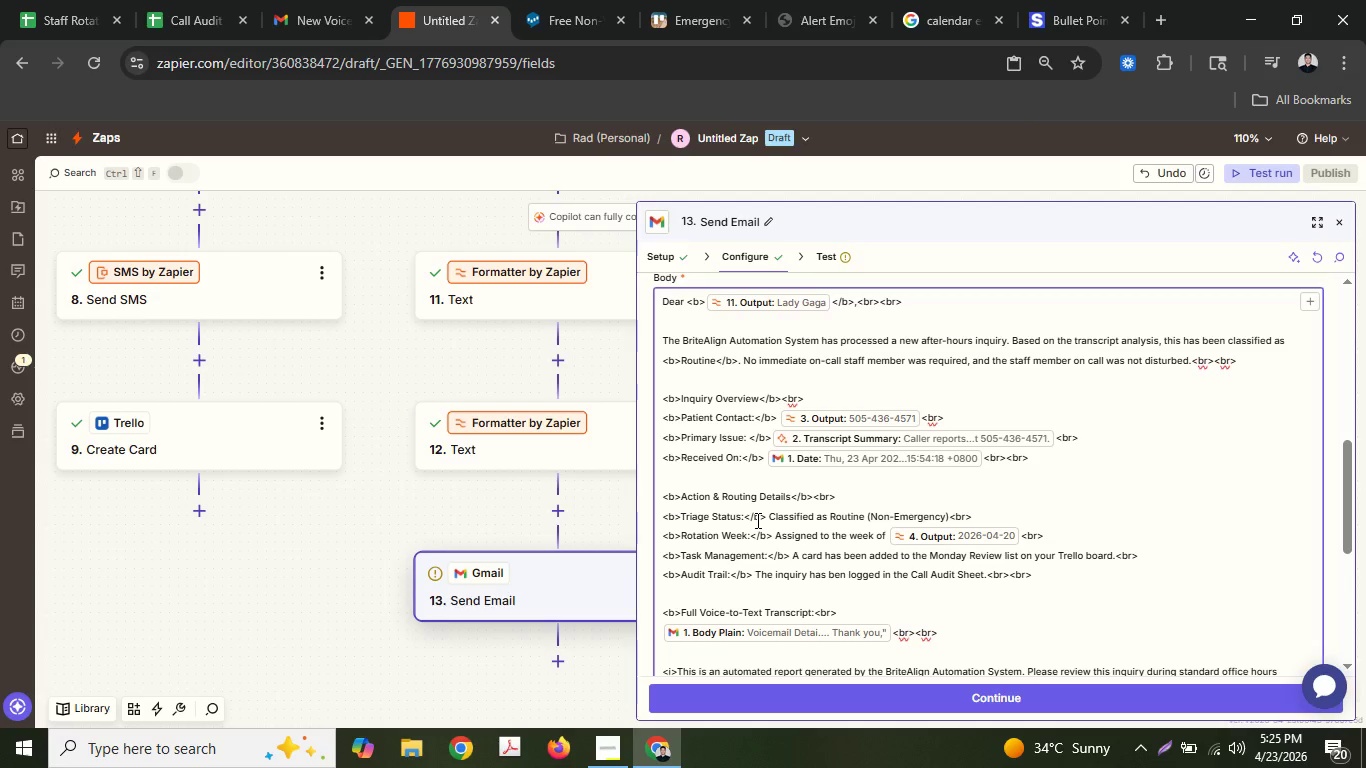 
key(ArrowDown)
 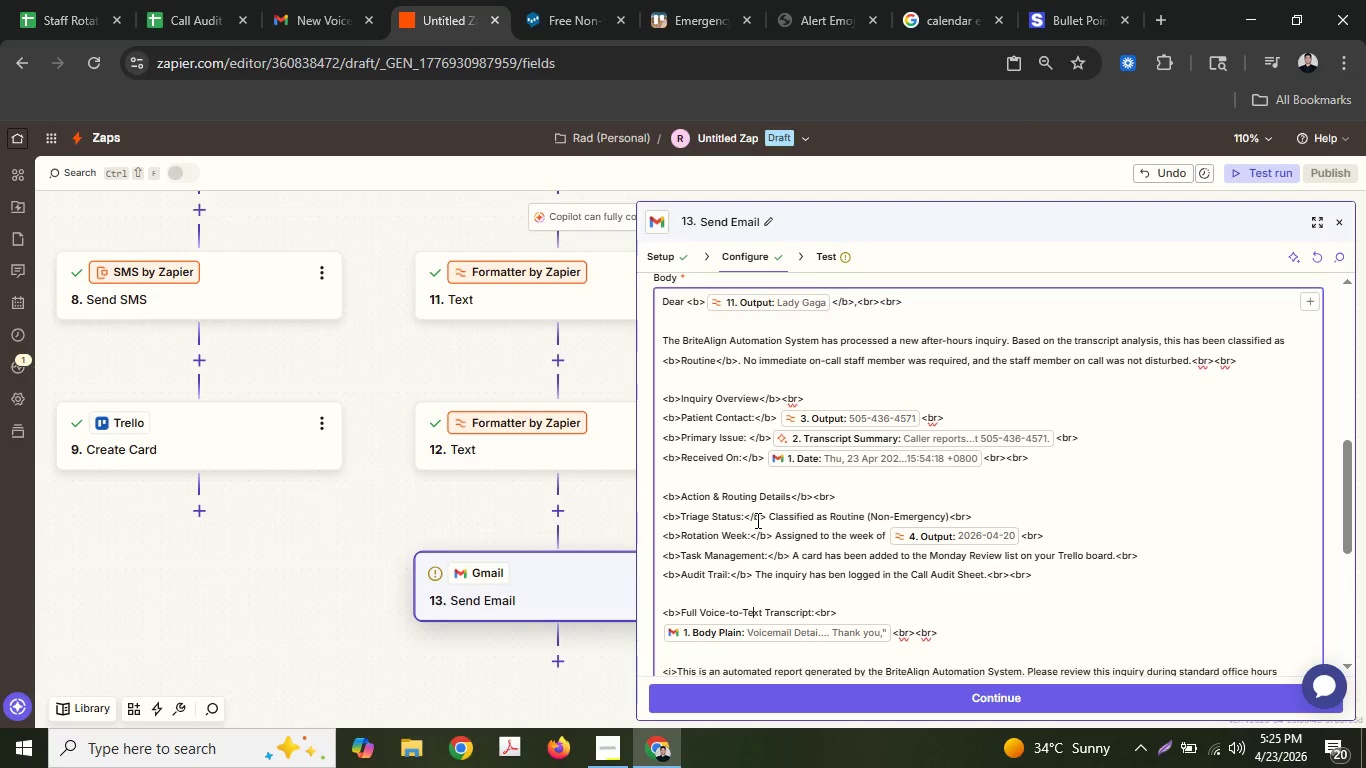 
key(ArrowDown)
 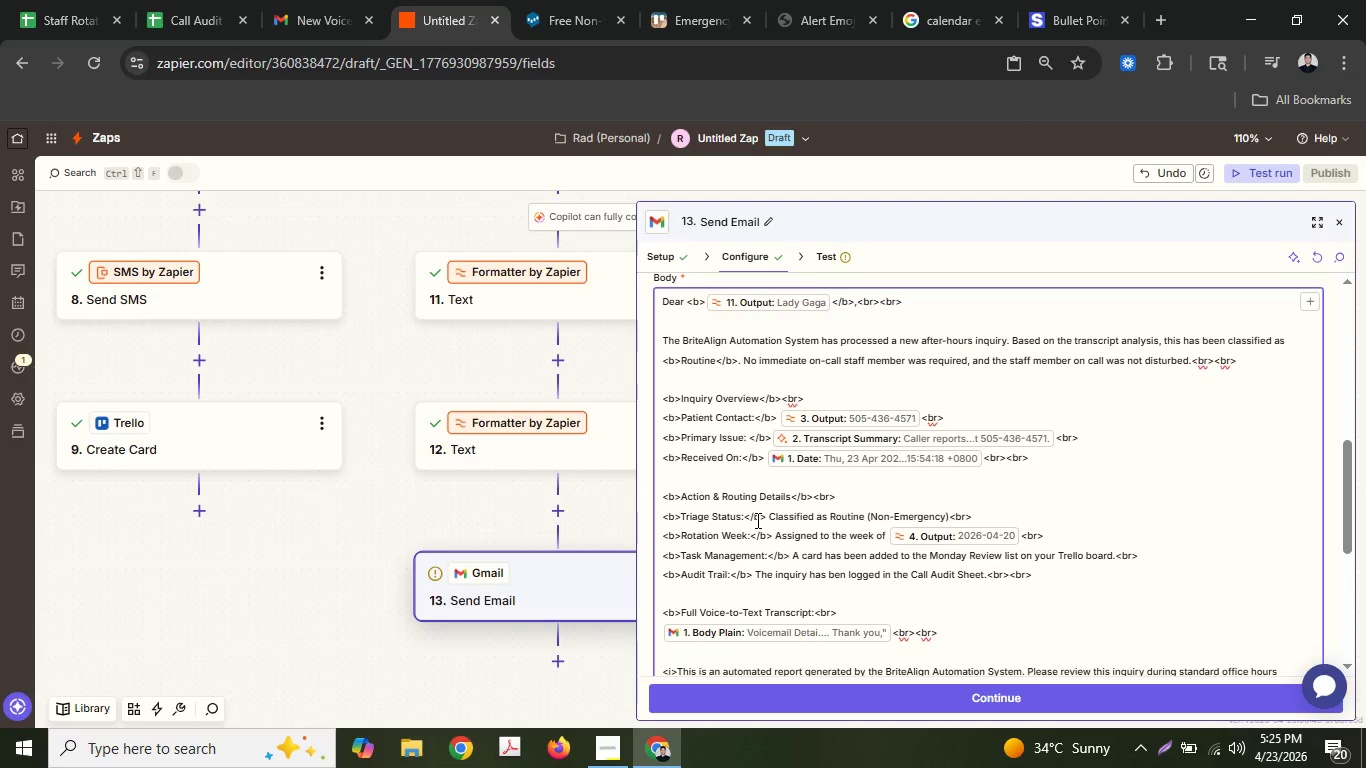 
hold_key(key=ArrowRight, duration=0.78)
 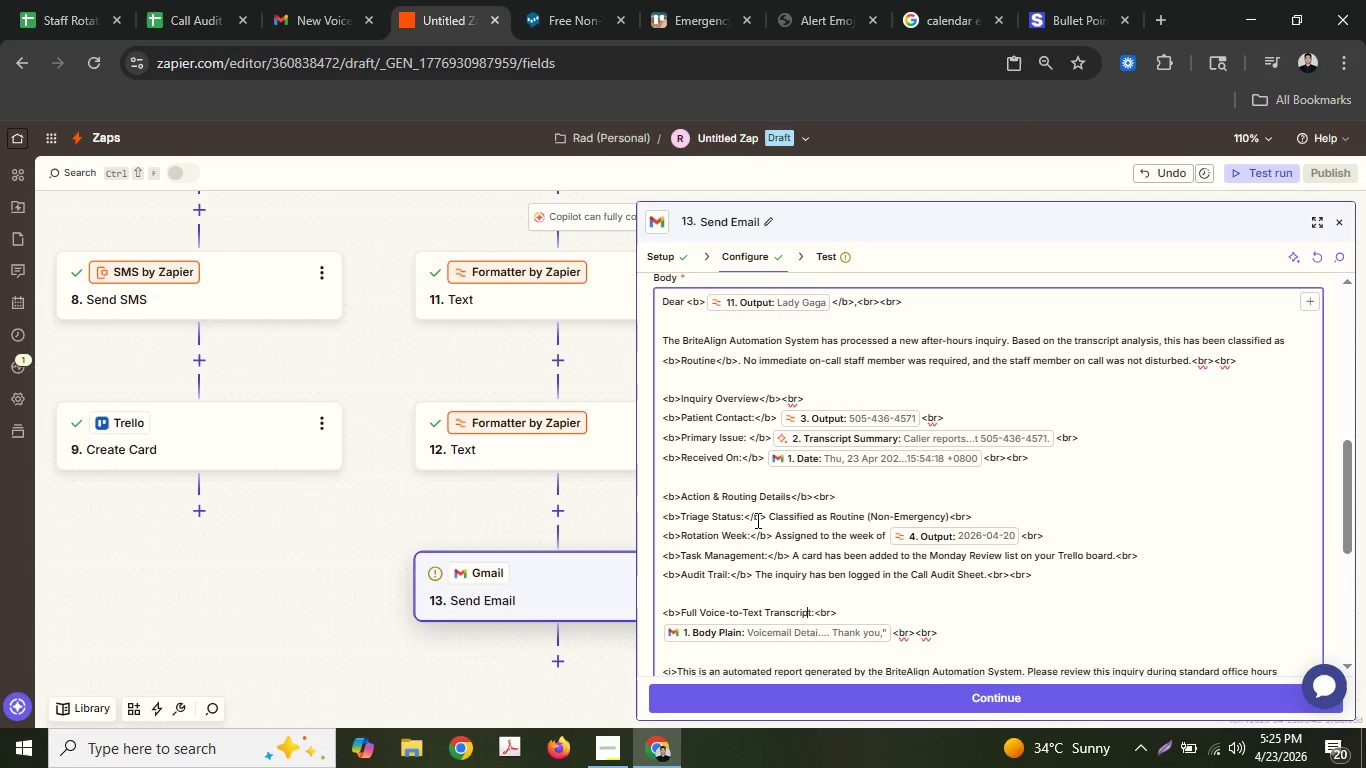 
key(ArrowRight)
 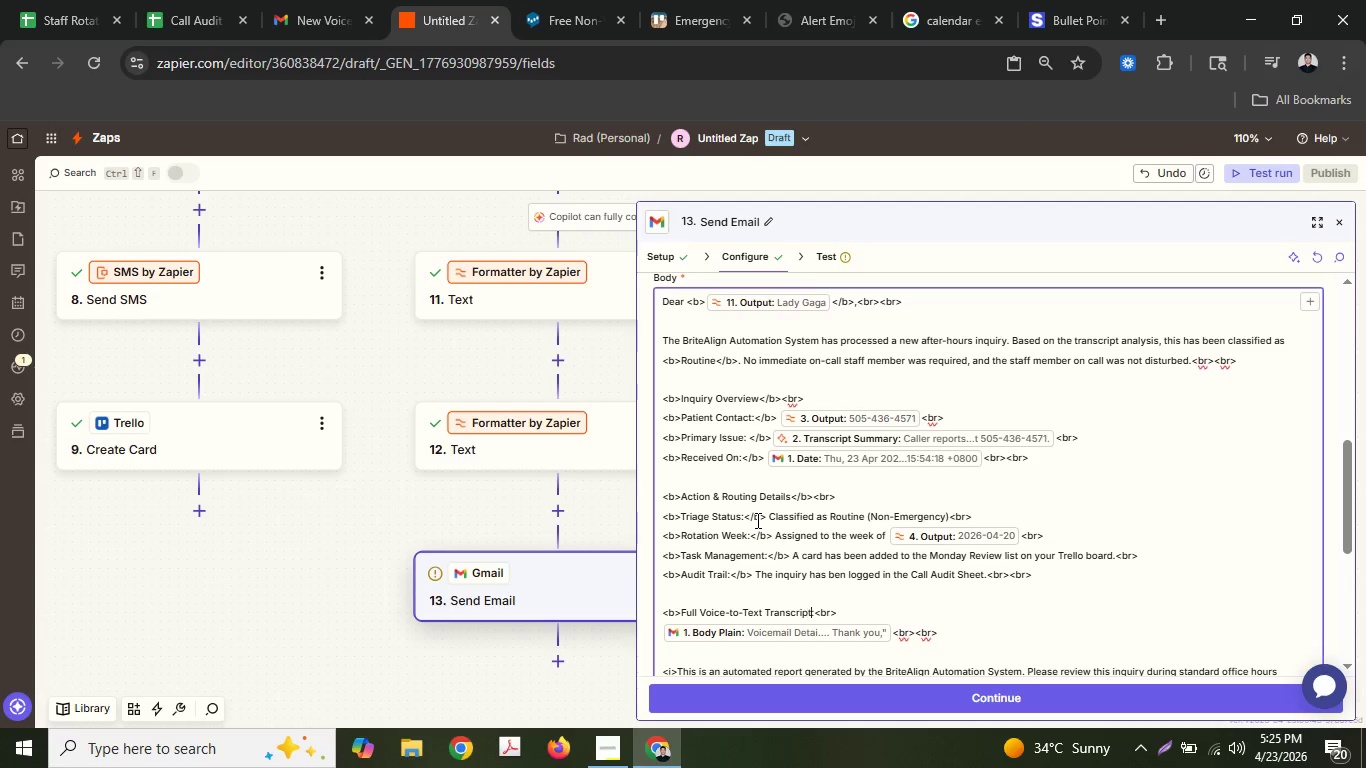 
key(ArrowRight)
 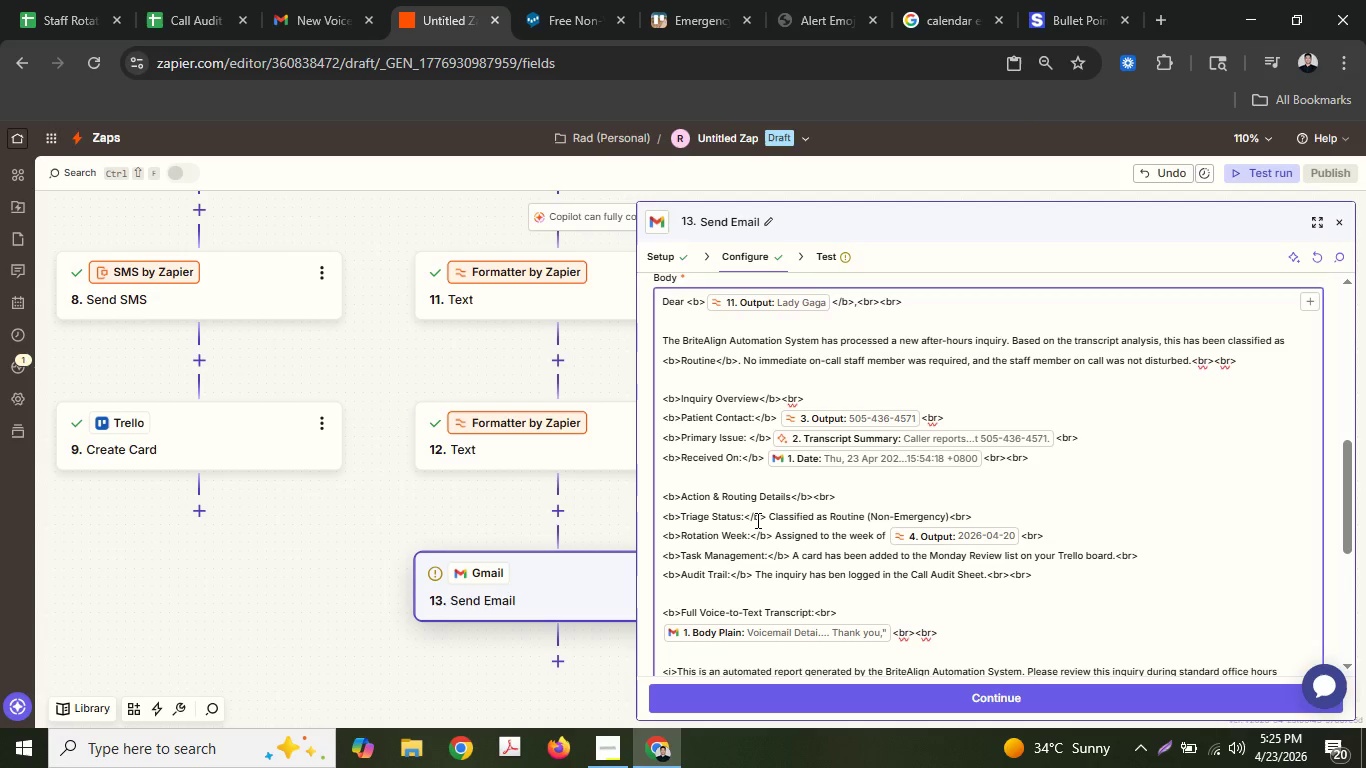 
key(Control+ControlLeft)
 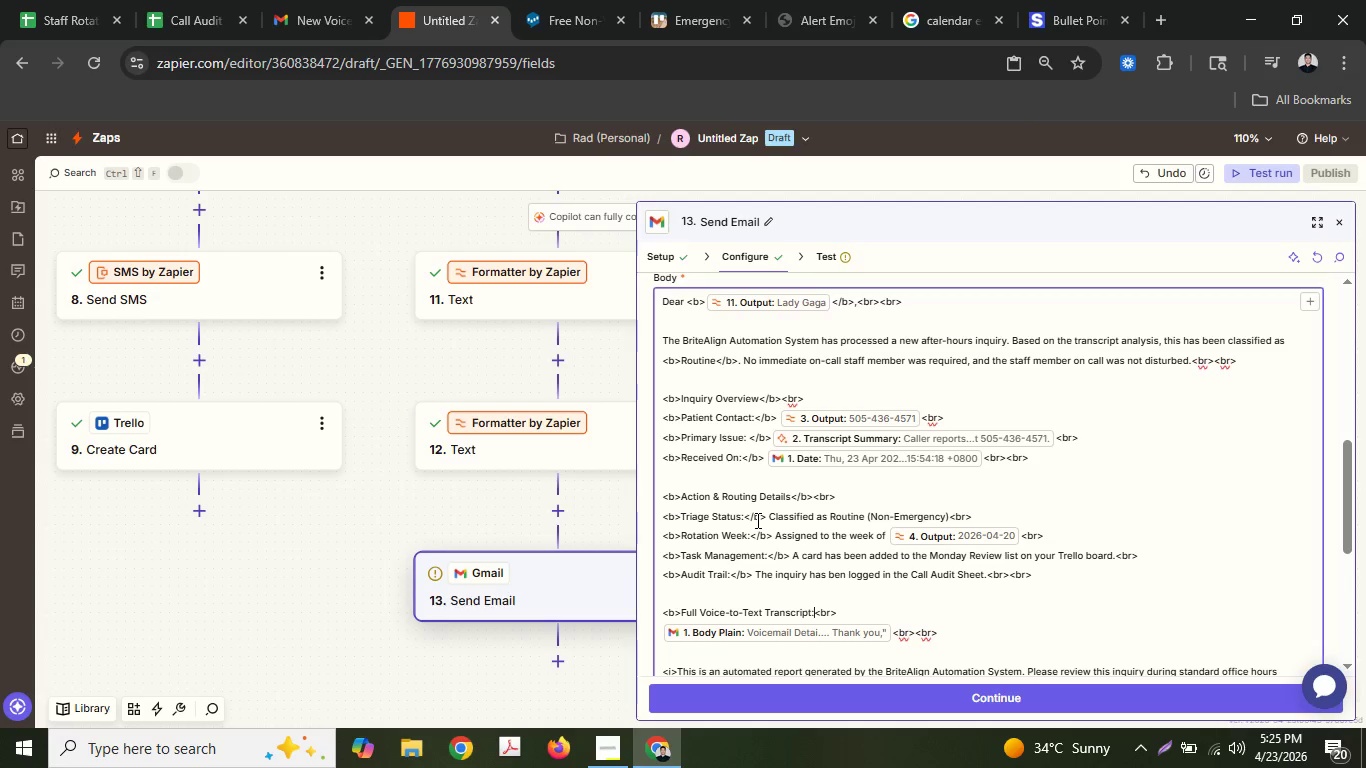 
key(ArrowRight)
 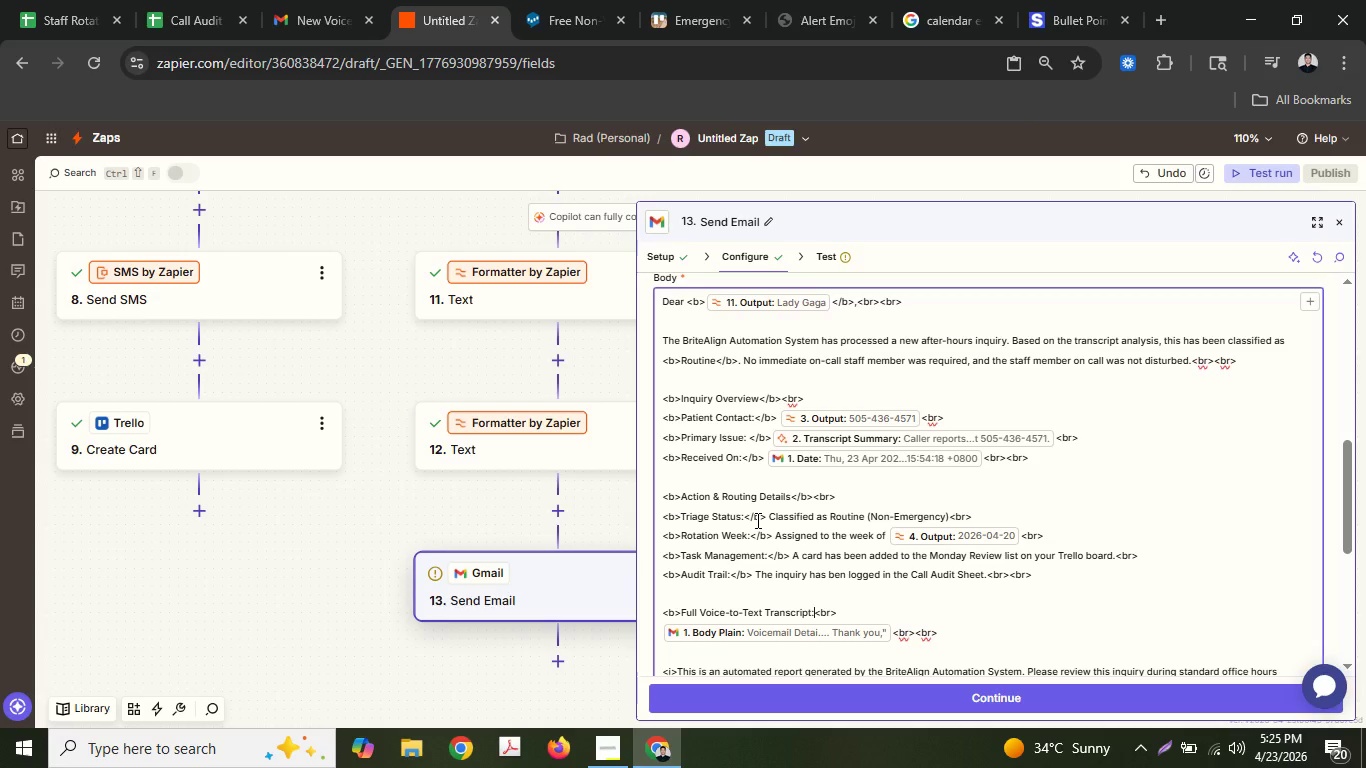 
key(Control+ControlLeft)
 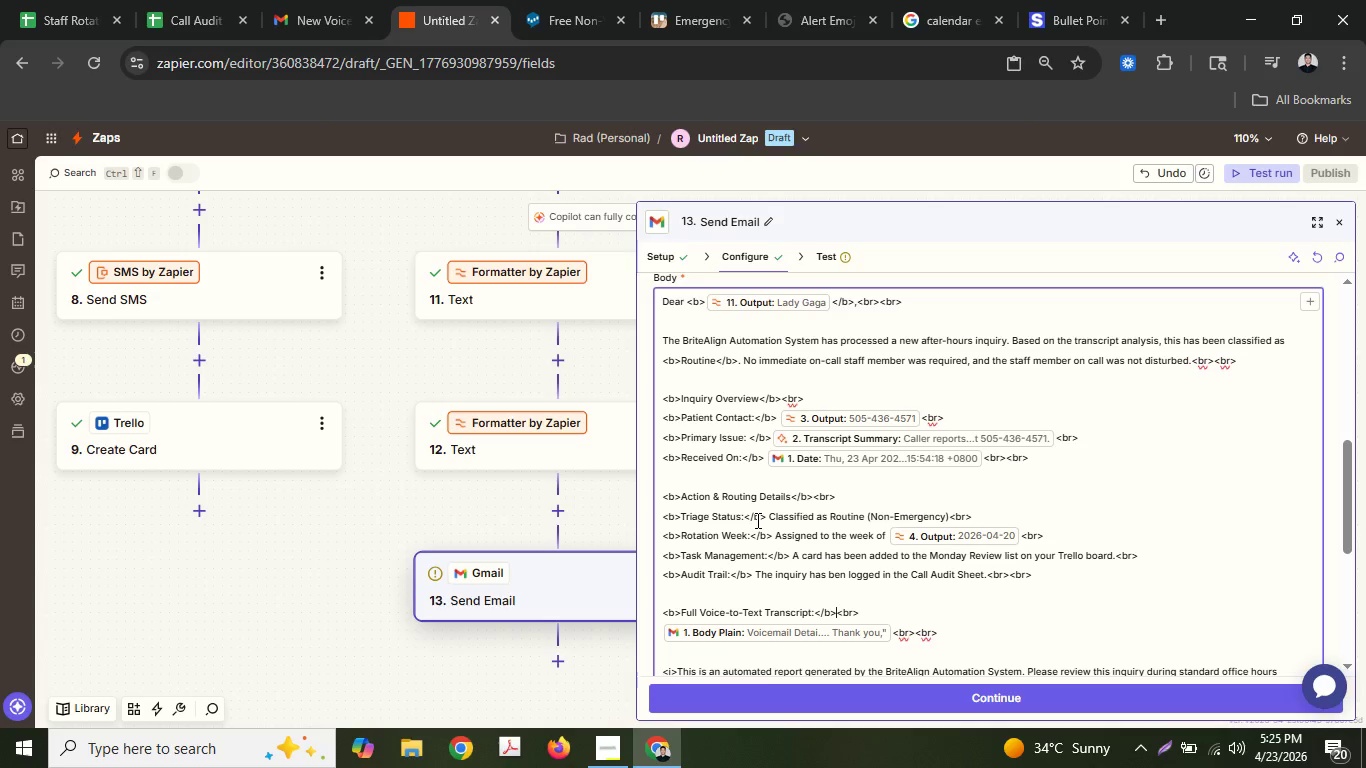 
key(Control+V)
 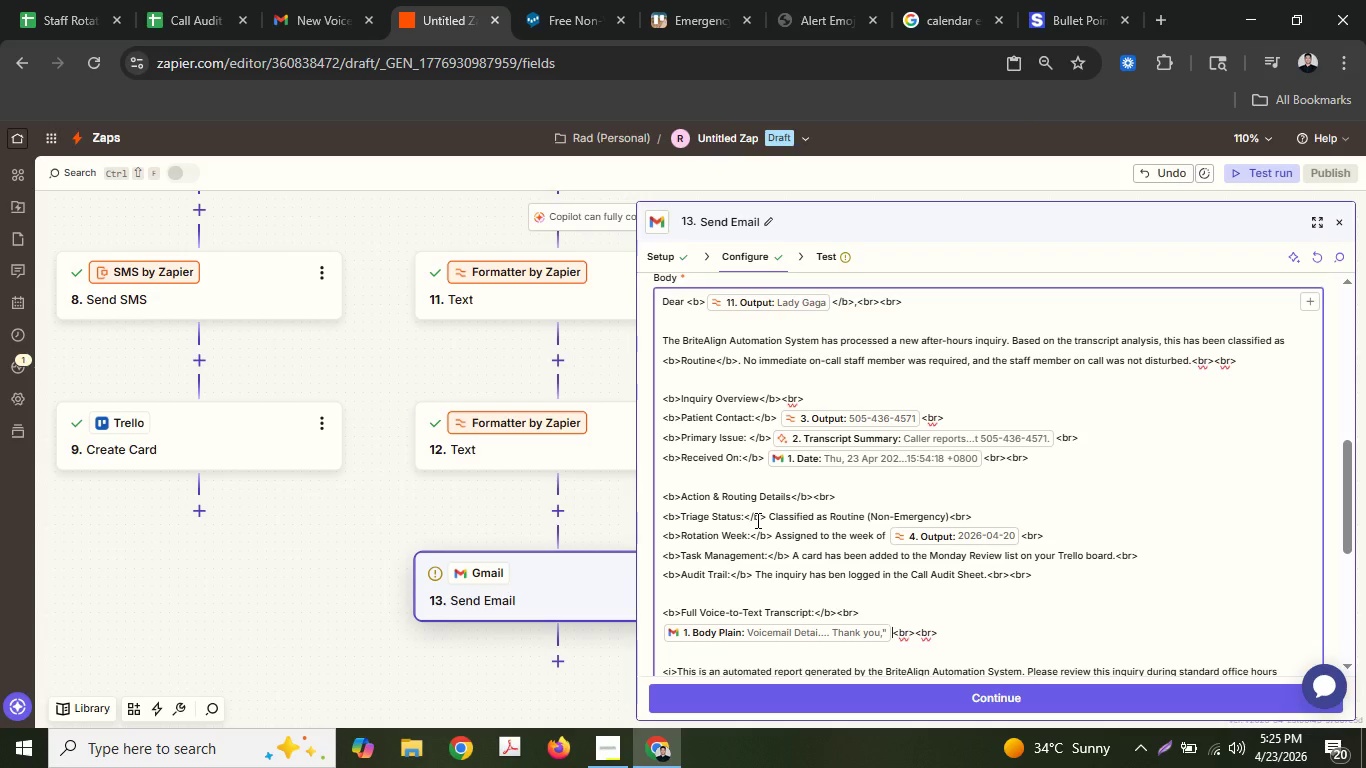 
hold_key(key=ArrowDown, duration=0.84)
 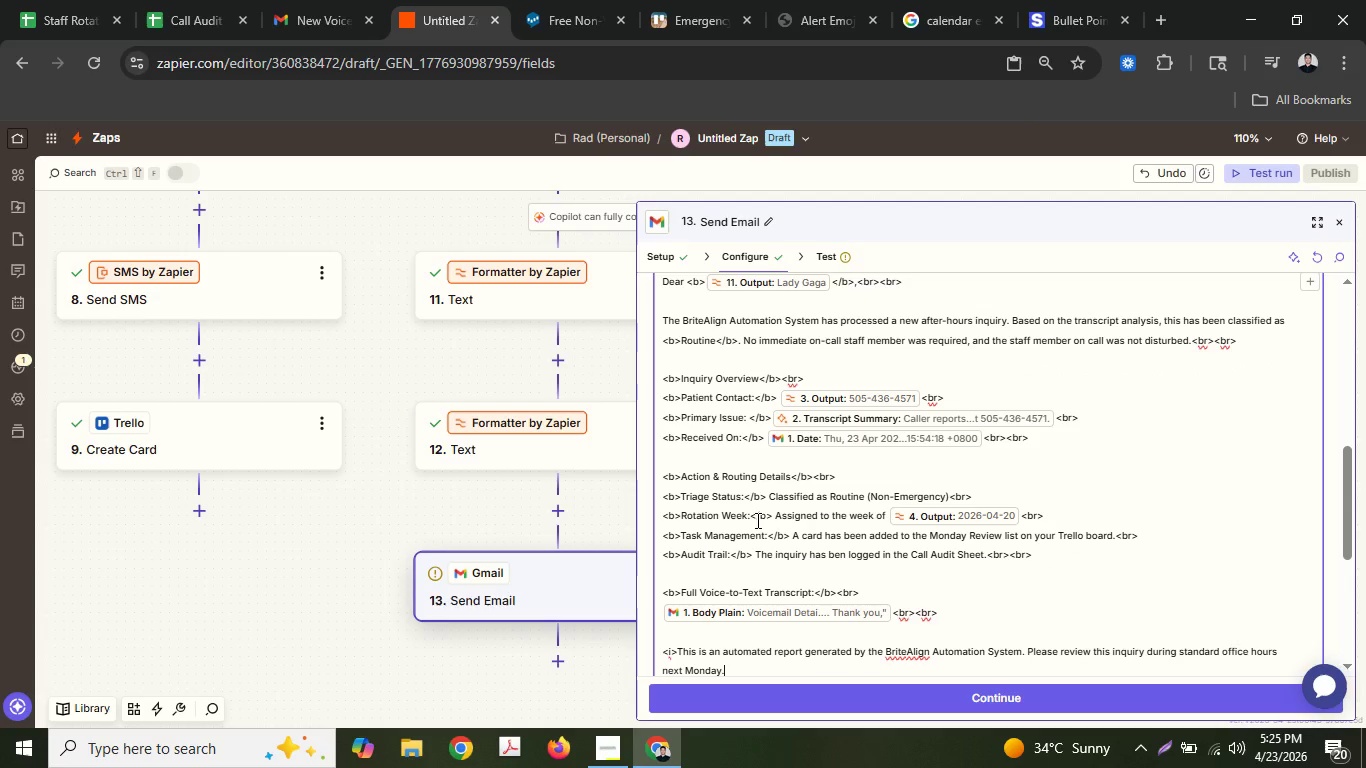 
key(Shift+Comma)
 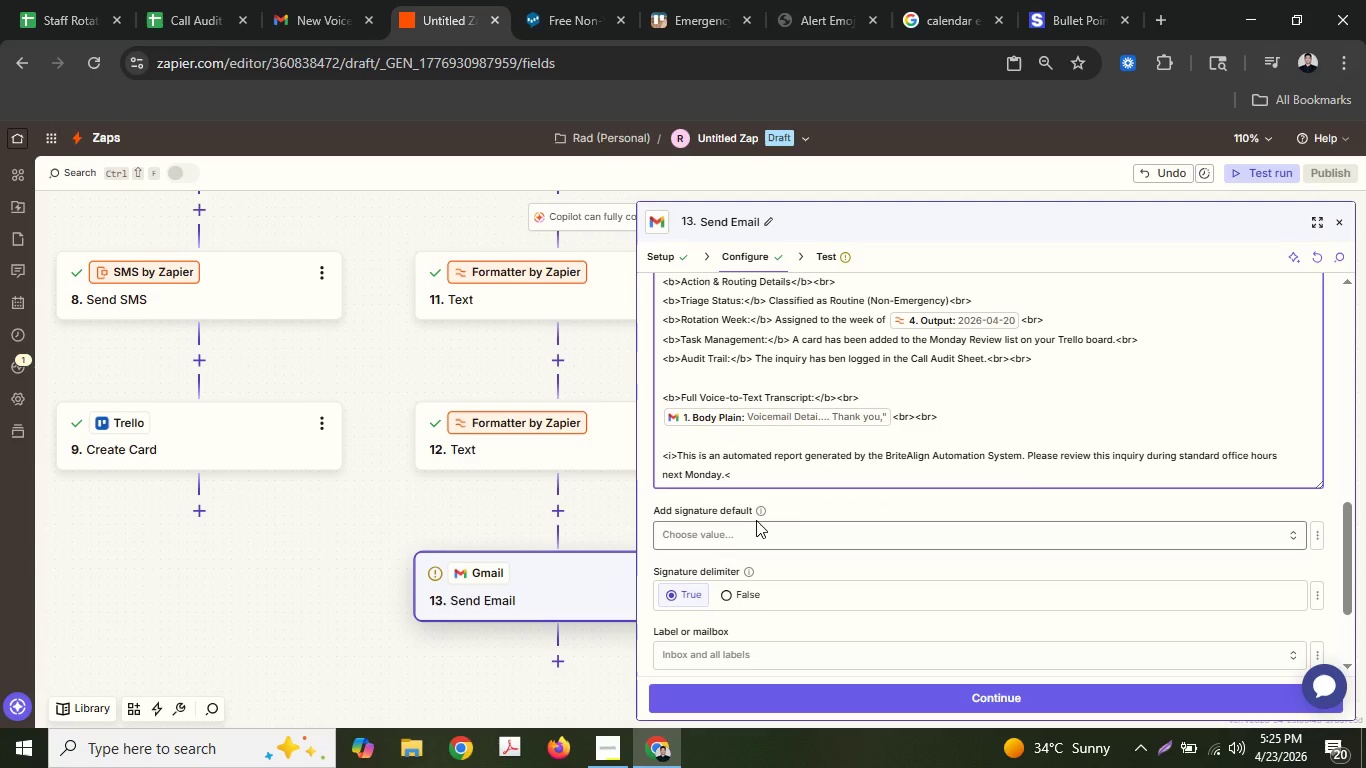 
key(I)
 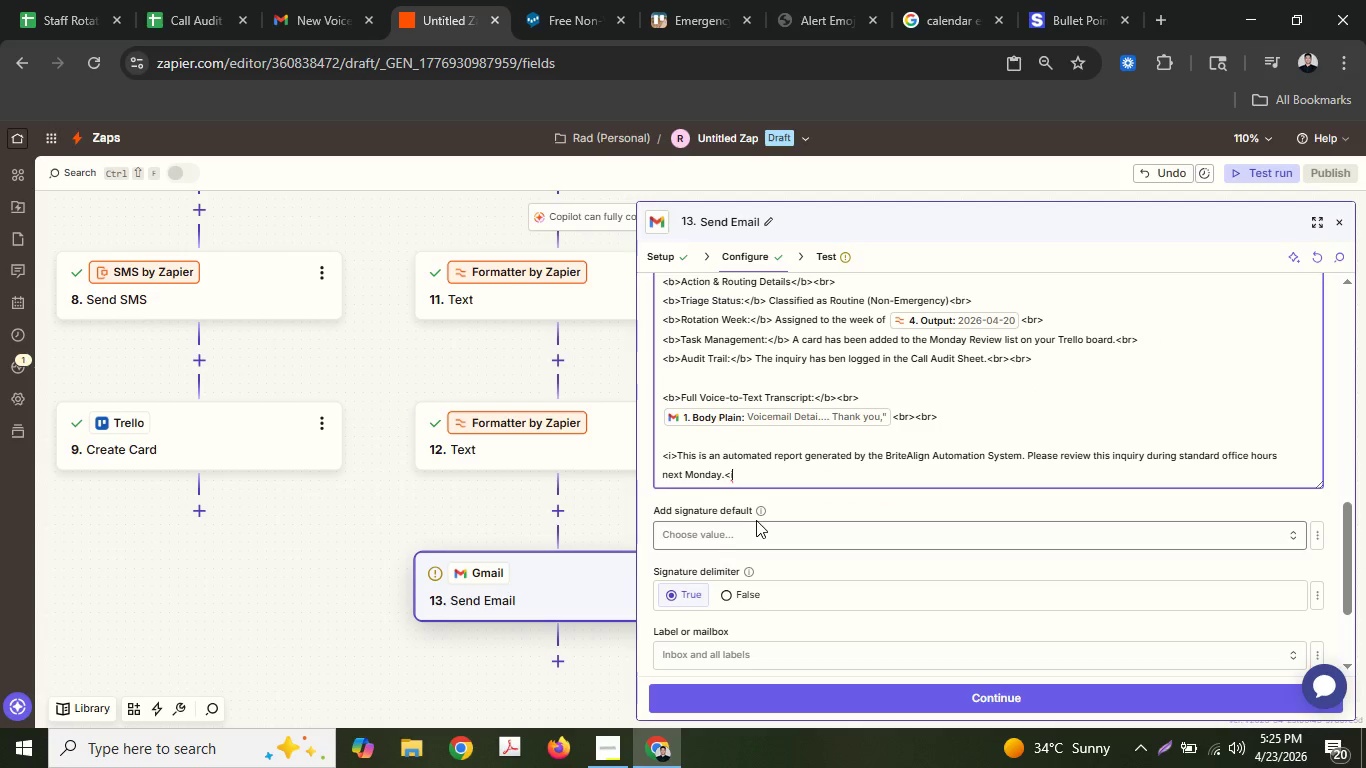 
key(Backspace)
 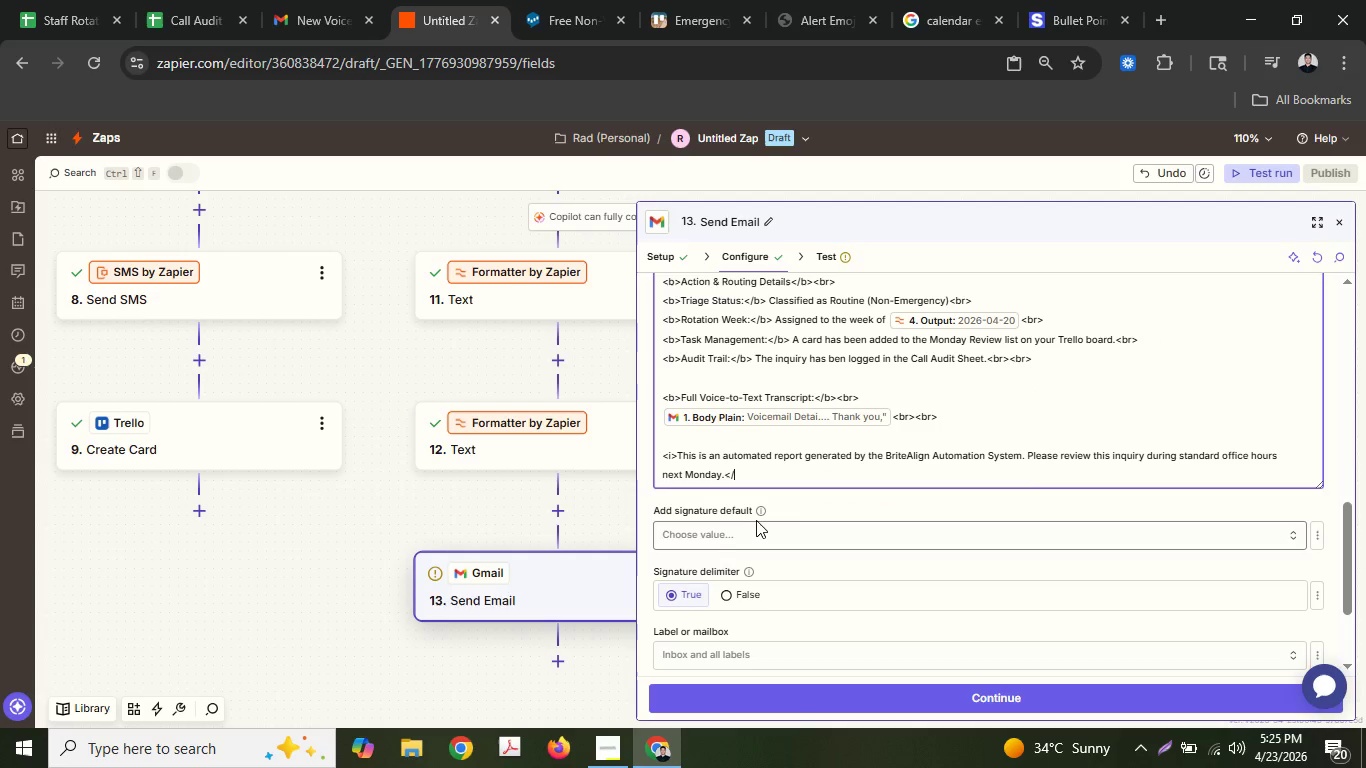 
key(Slash)
 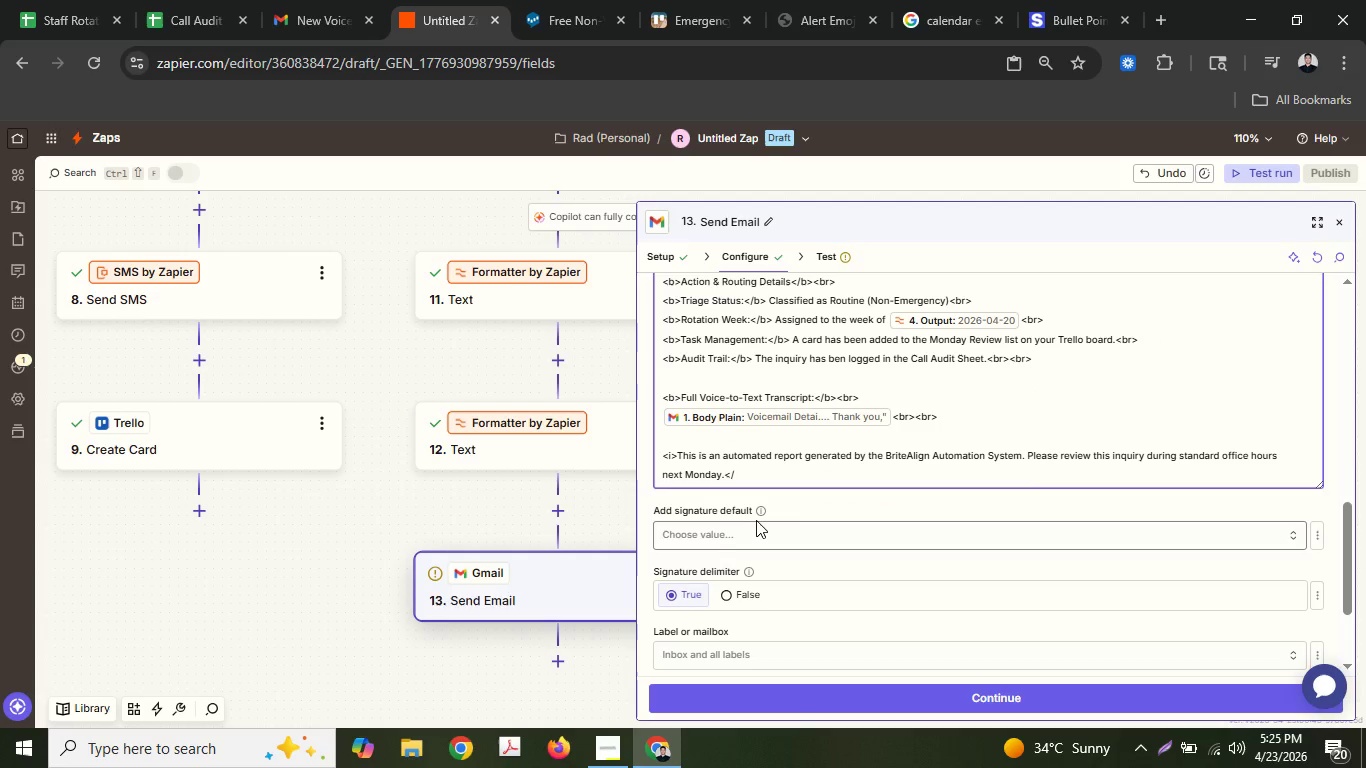 
key(I)
 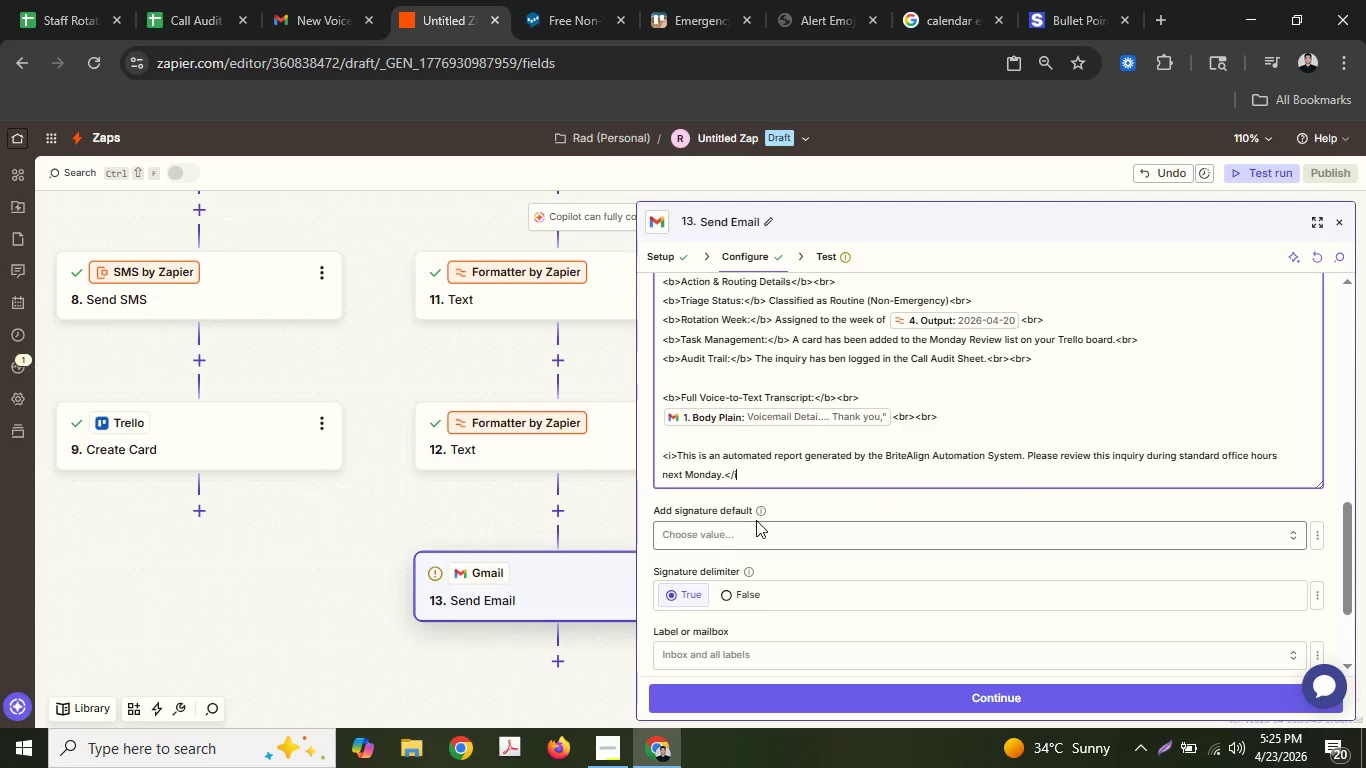 
key(Shift+Period)
 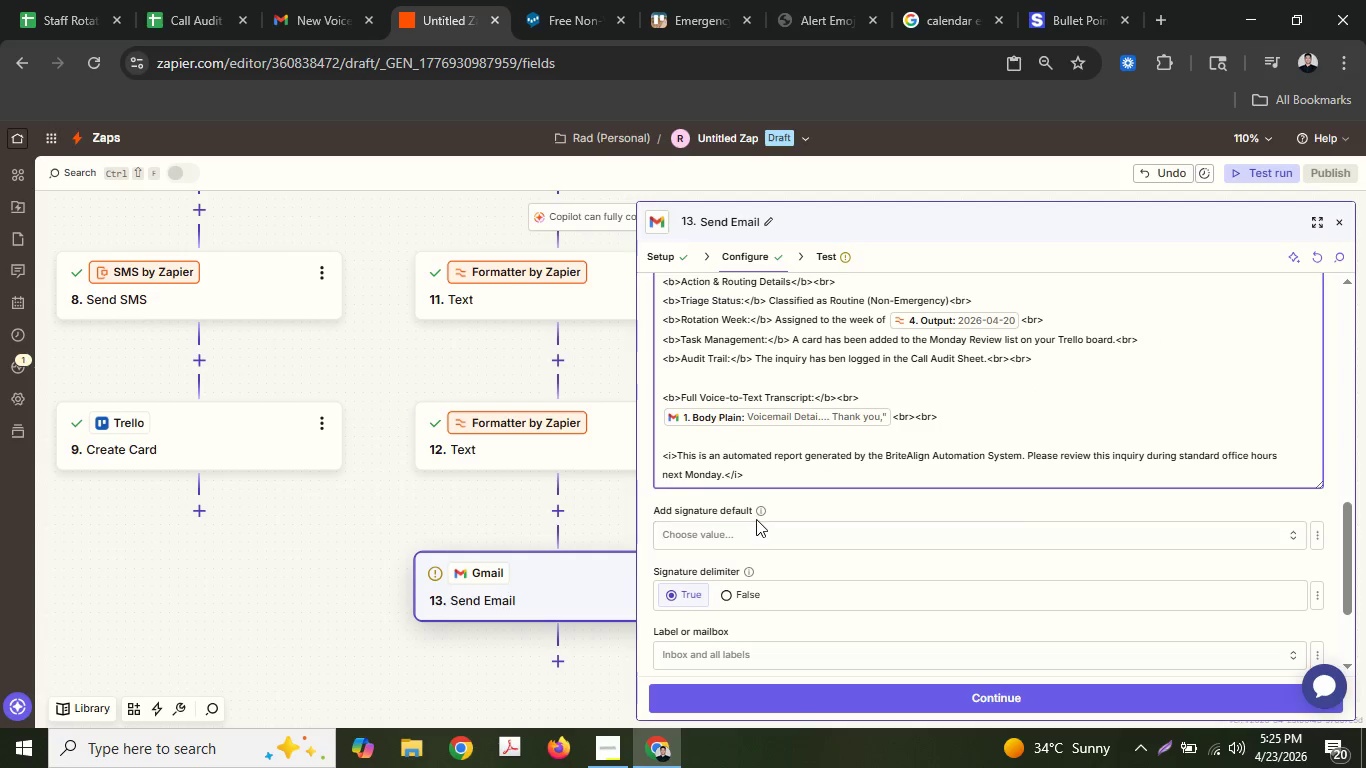 
scroll: coordinate [756, 518], scroll_direction: up, amount: 4.0
 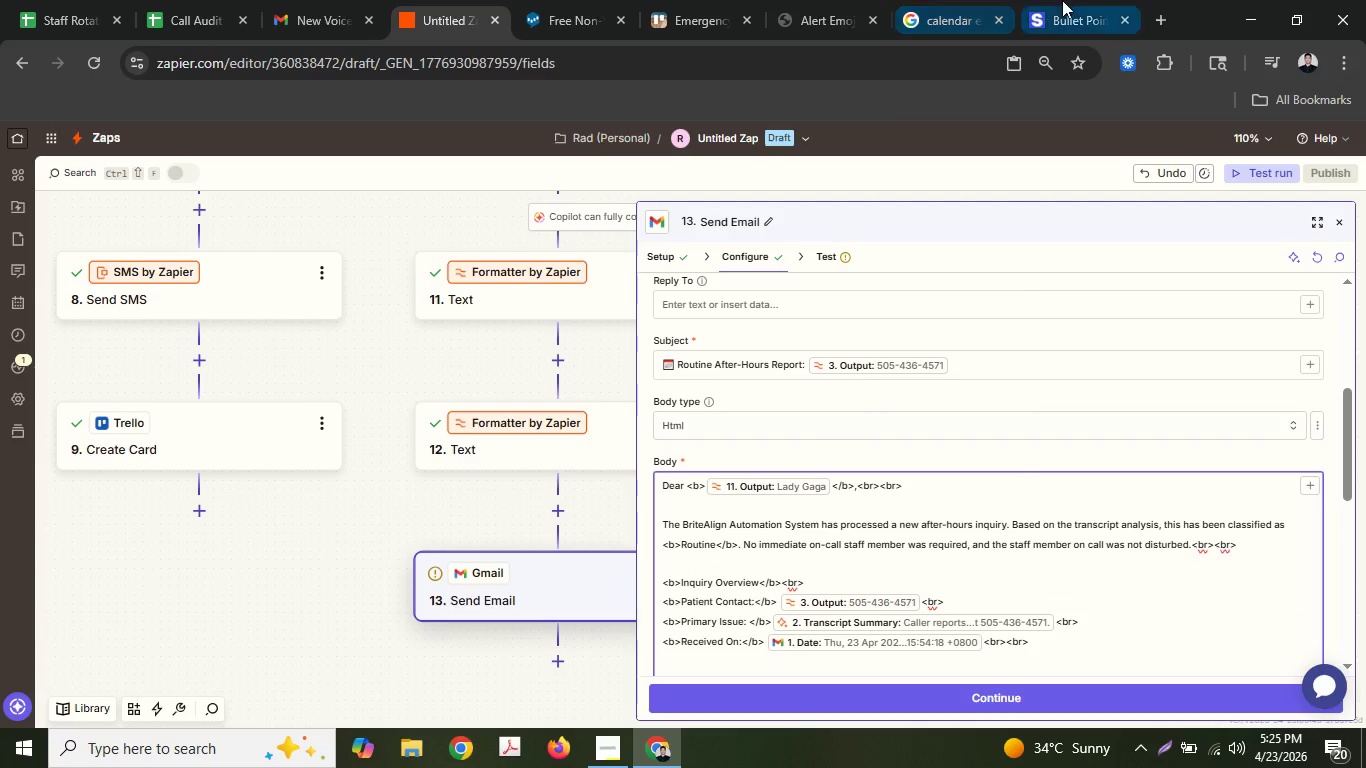 
left_click([909, 426])
 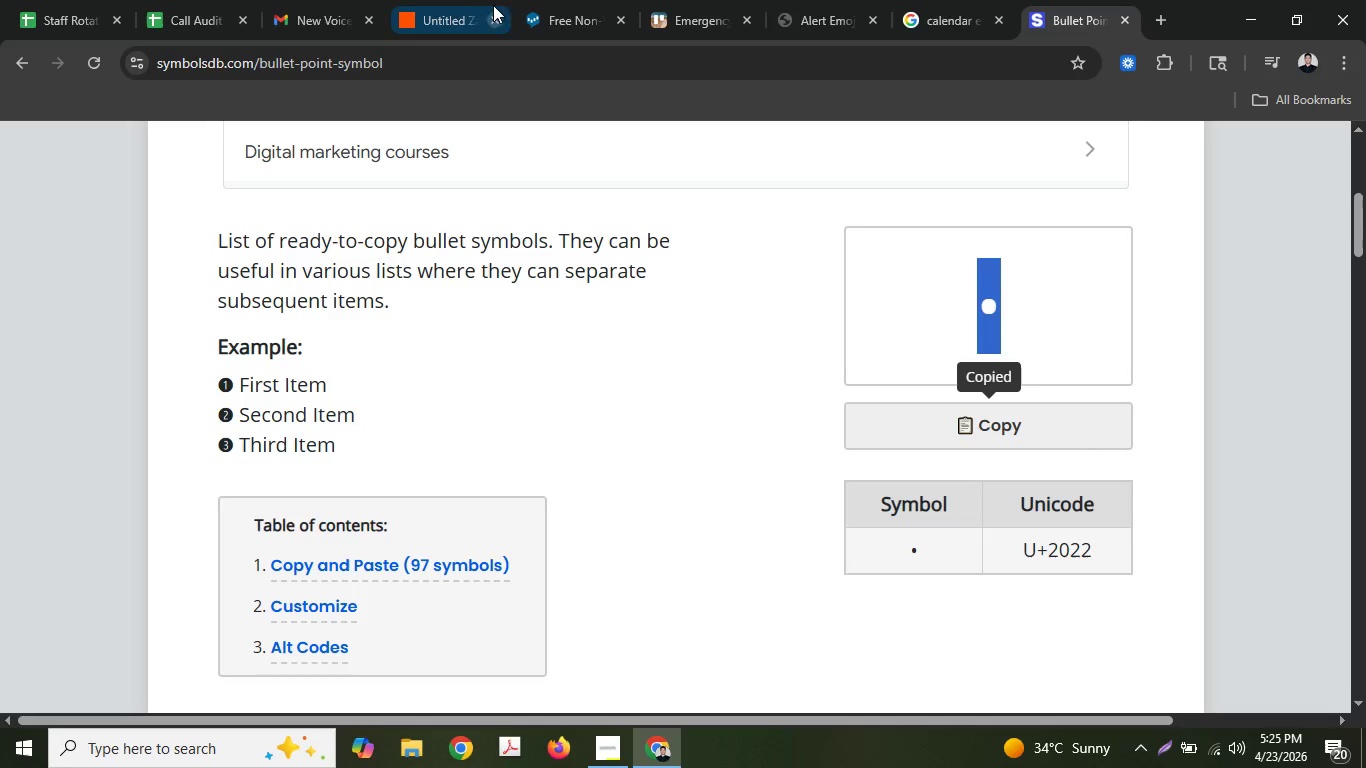 
left_click([467, 0])
 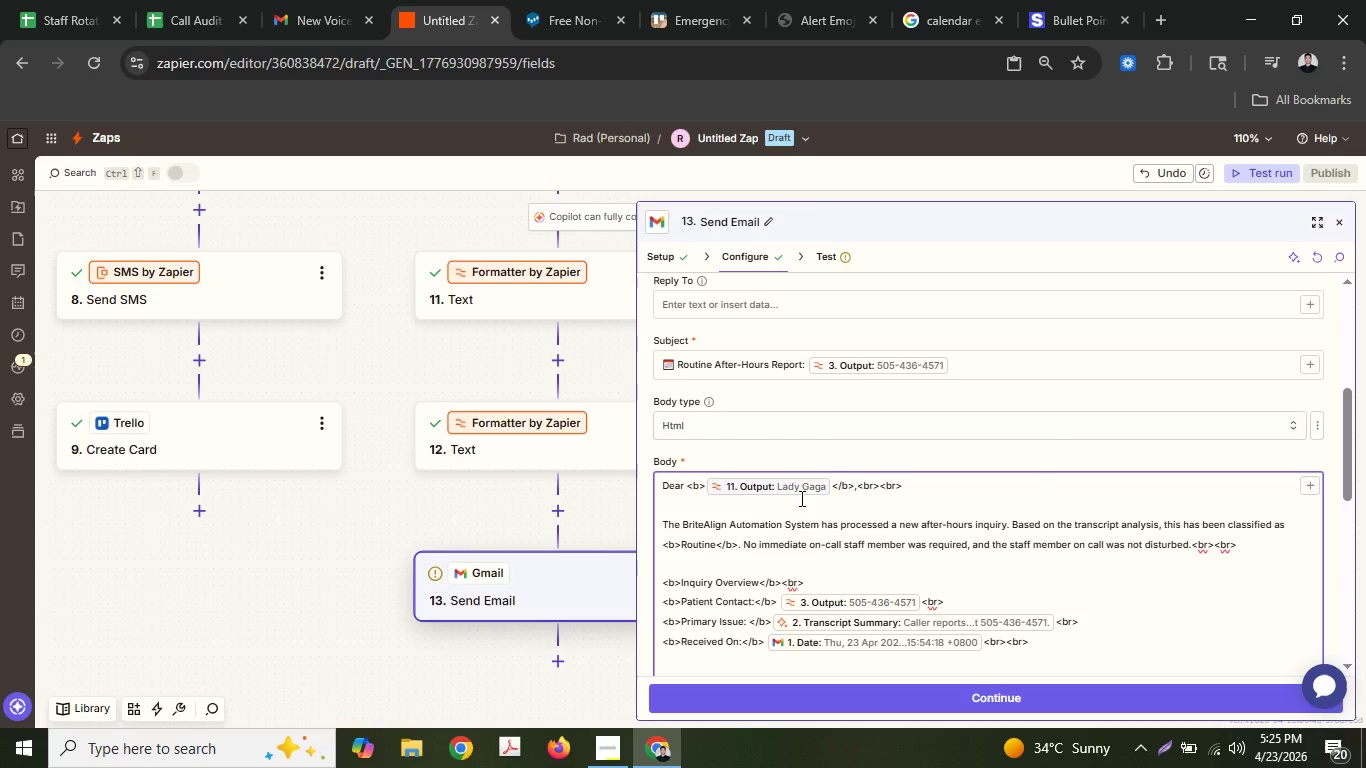 
left_click([738, 526])
 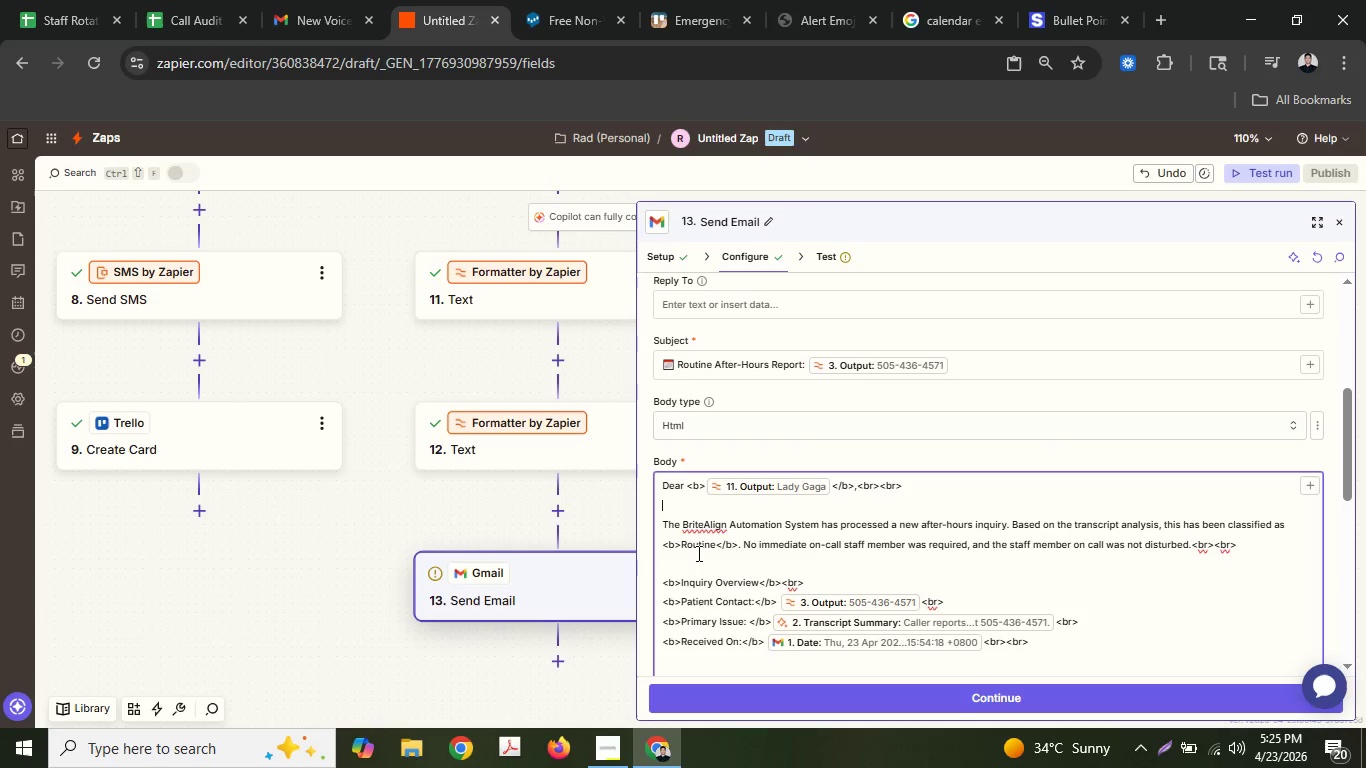 
scroll: coordinate [694, 593], scroll_direction: down, amount: 2.0
 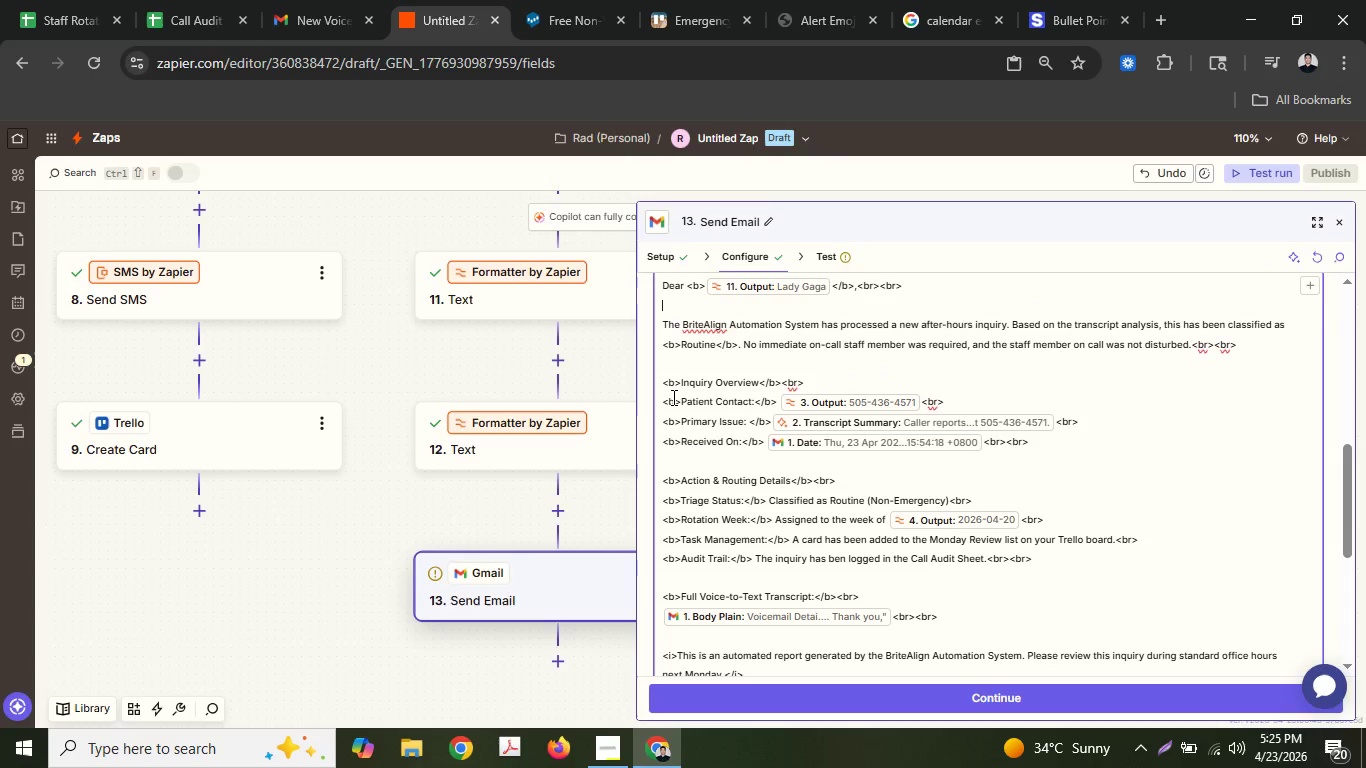 
left_click([661, 402])
 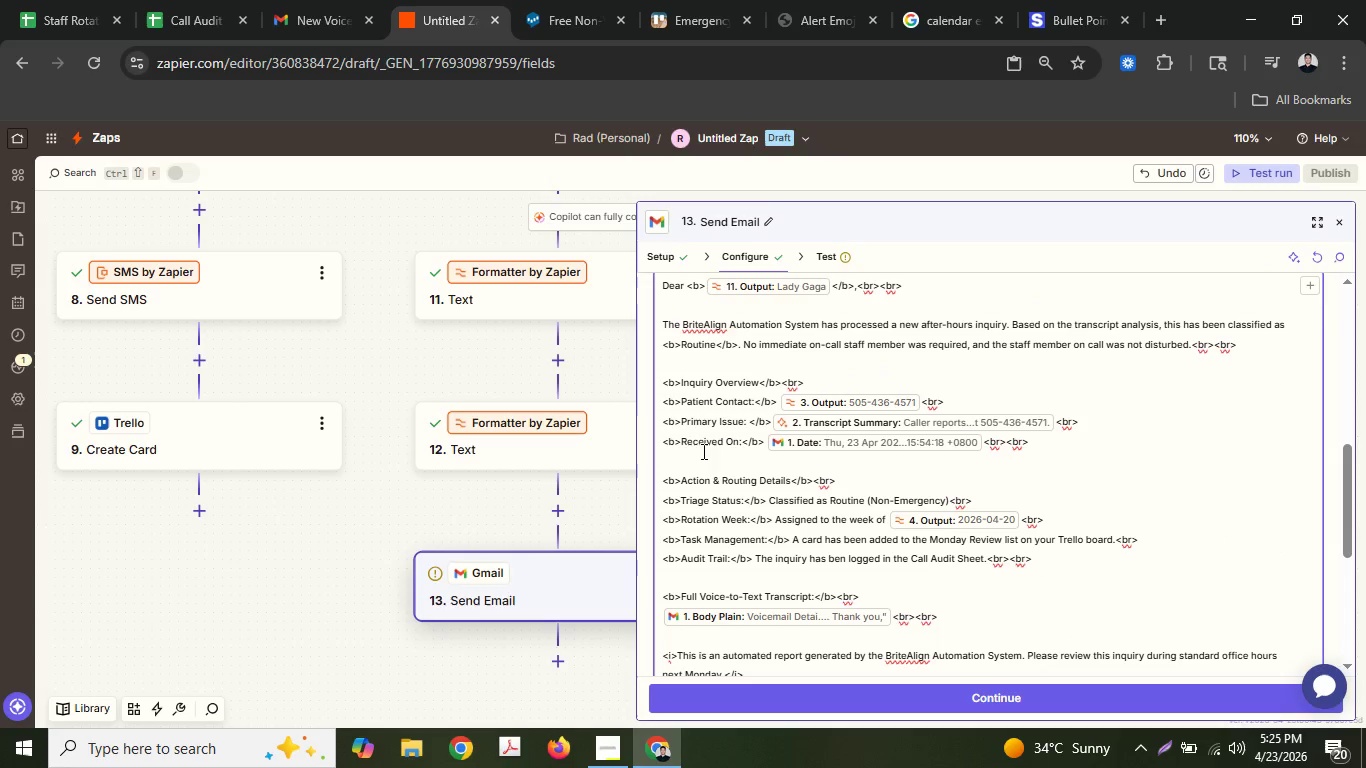 
key(Control+V)
 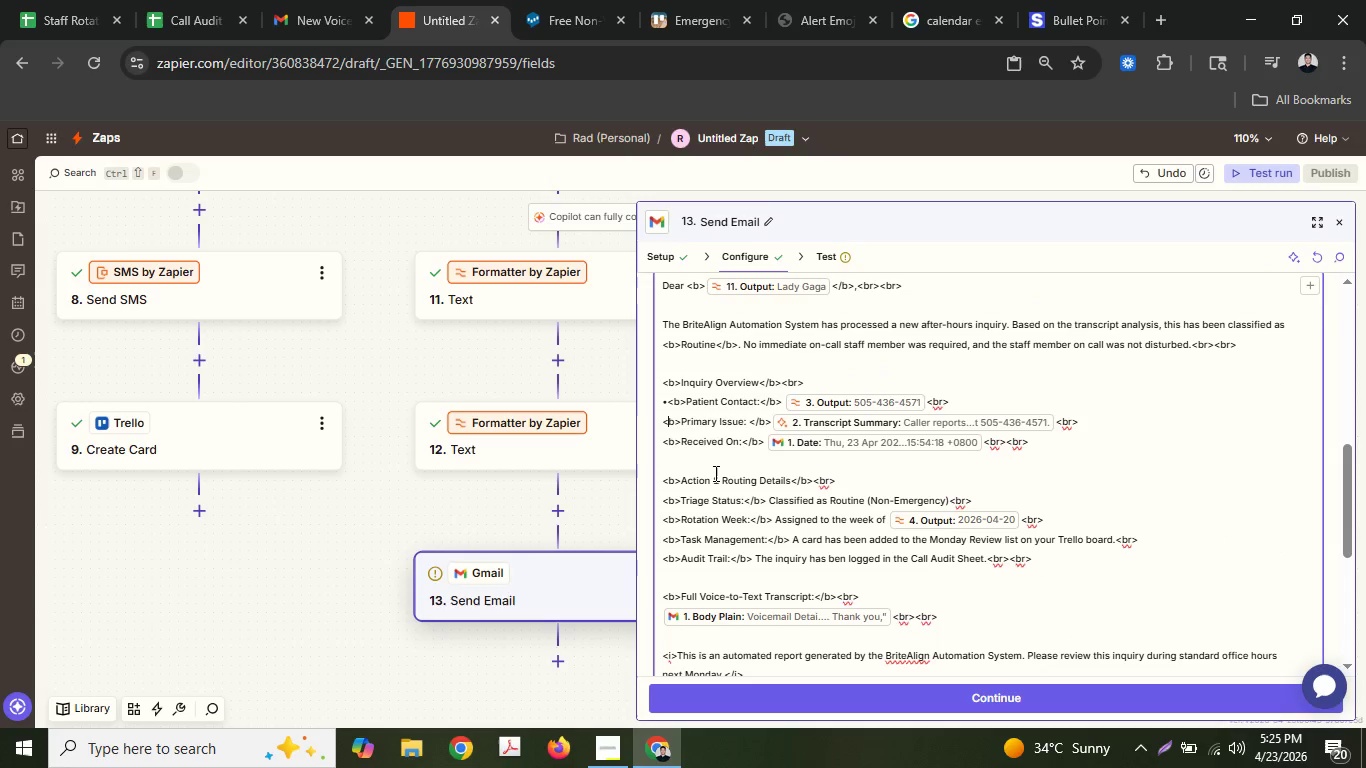 
key(ArrowDown)
 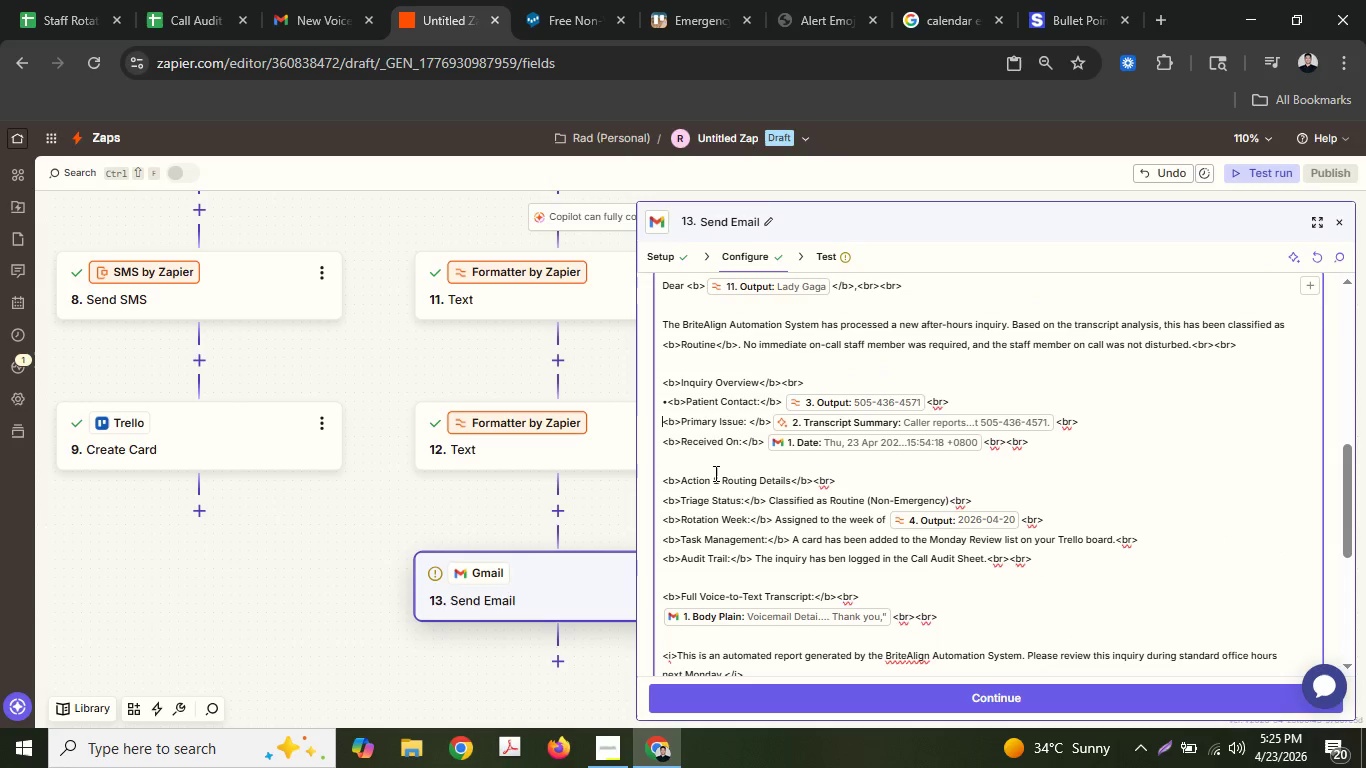 
key(ArrowLeft)
 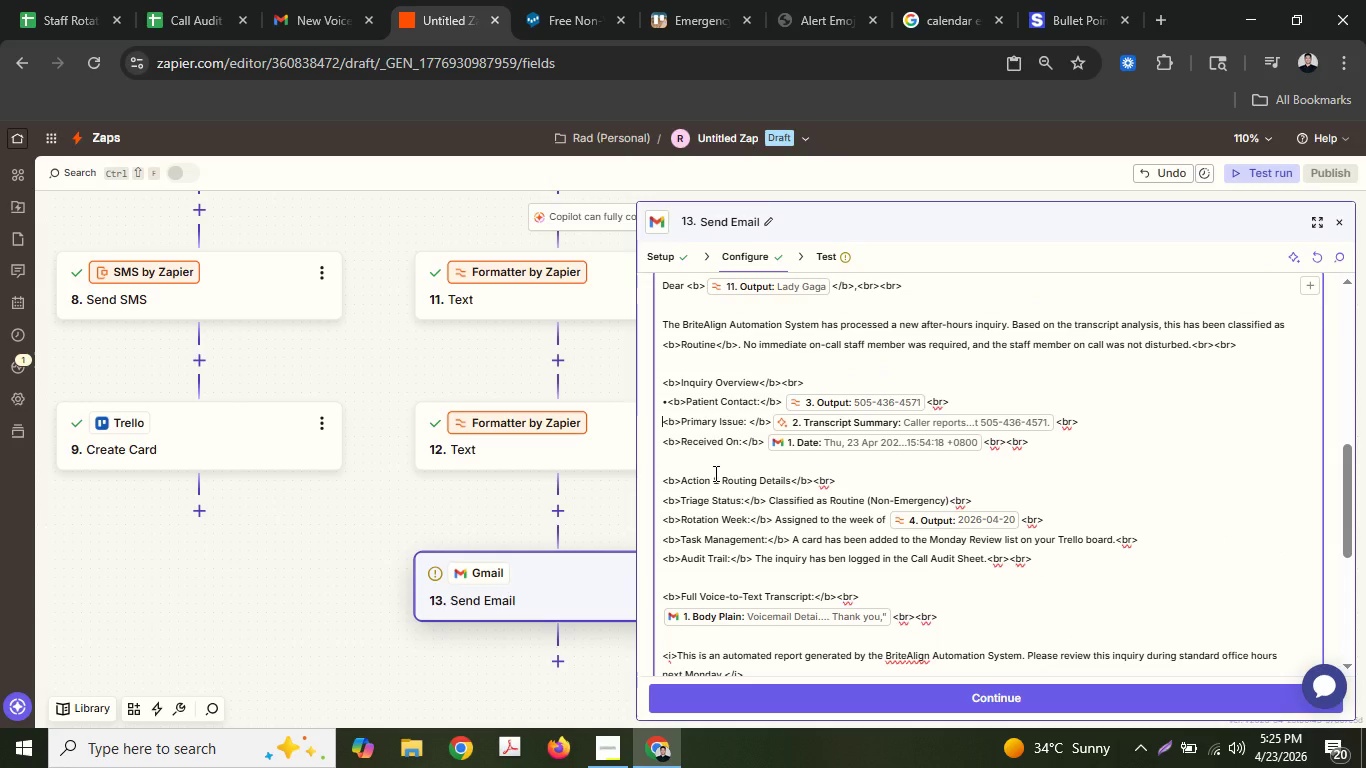 
key(Control+ControlLeft)
 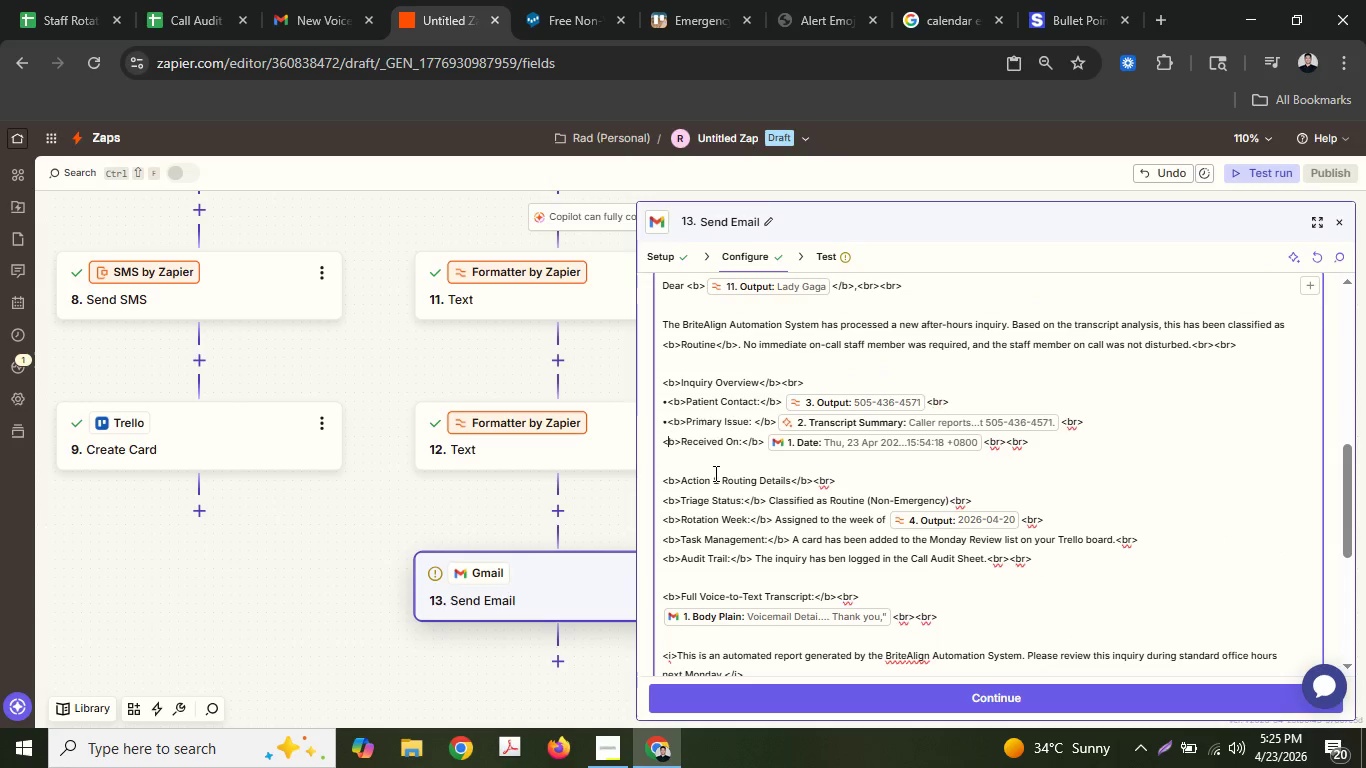 
key(Control+V)
 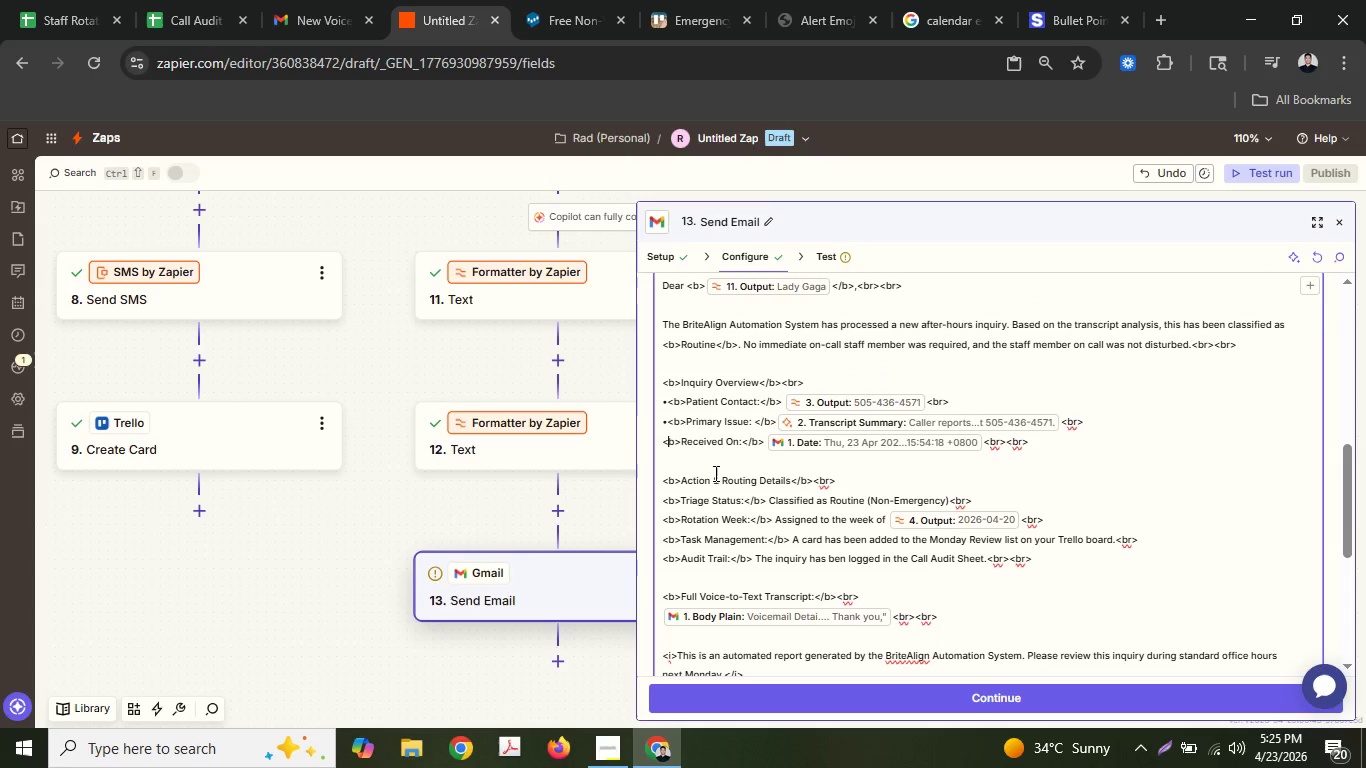 
key(ArrowDown)
 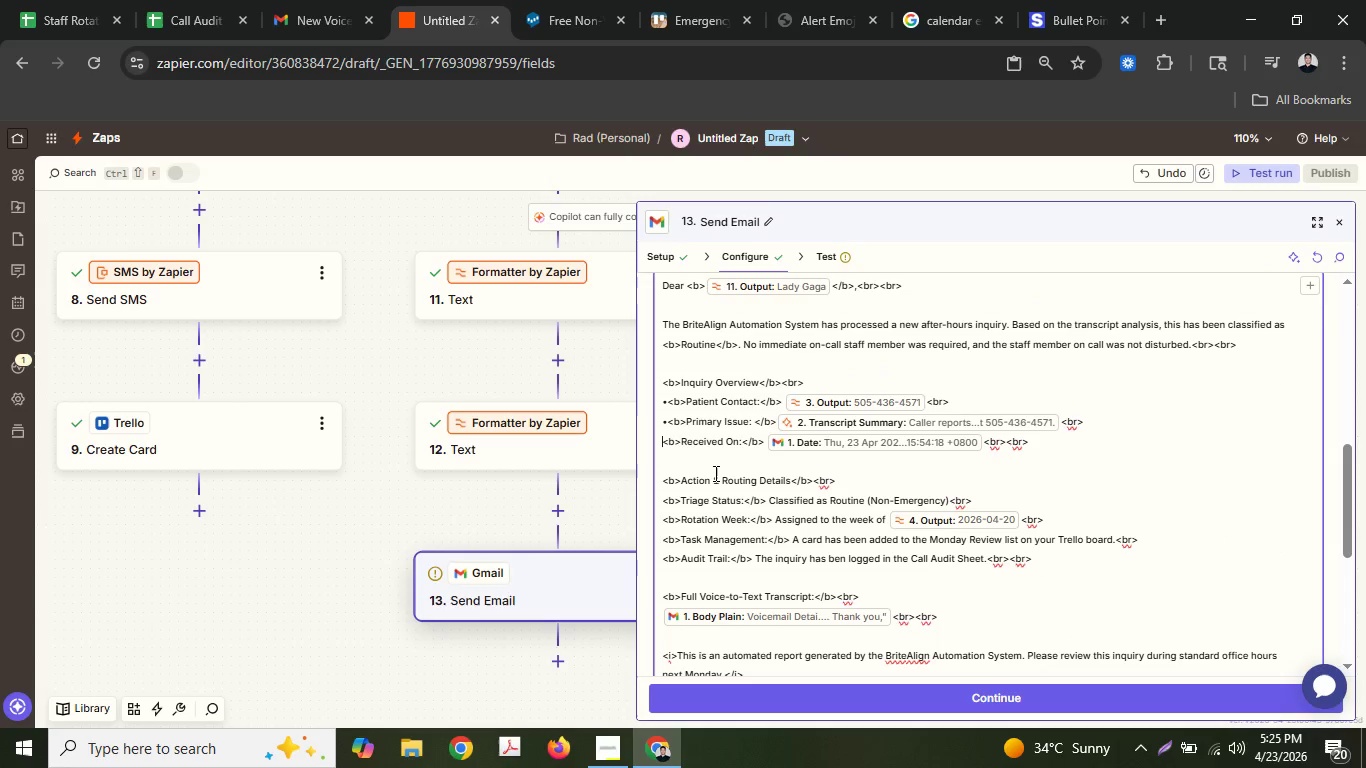 
key(ArrowLeft)
 